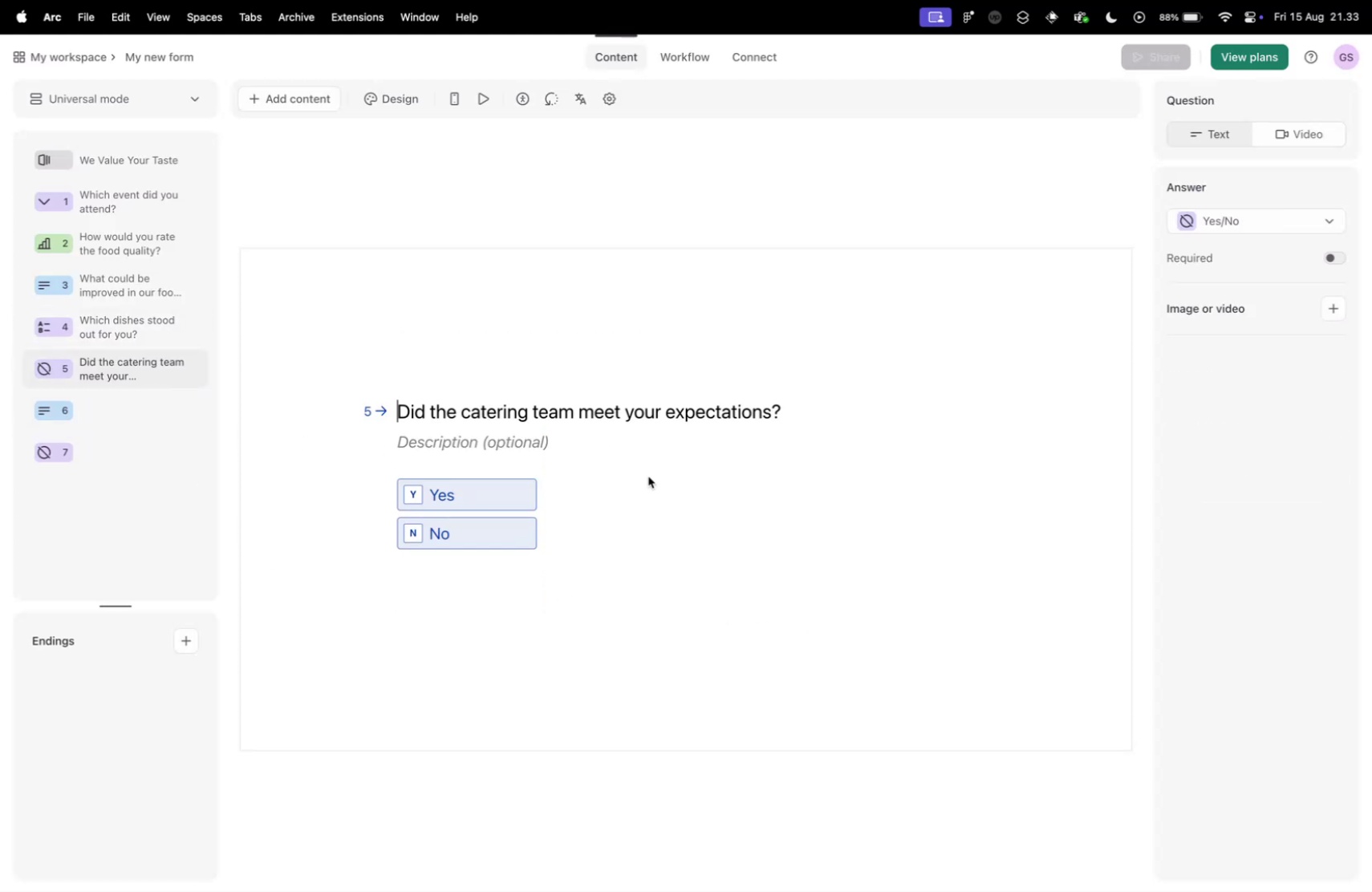 
key(Control+ControlLeft)
 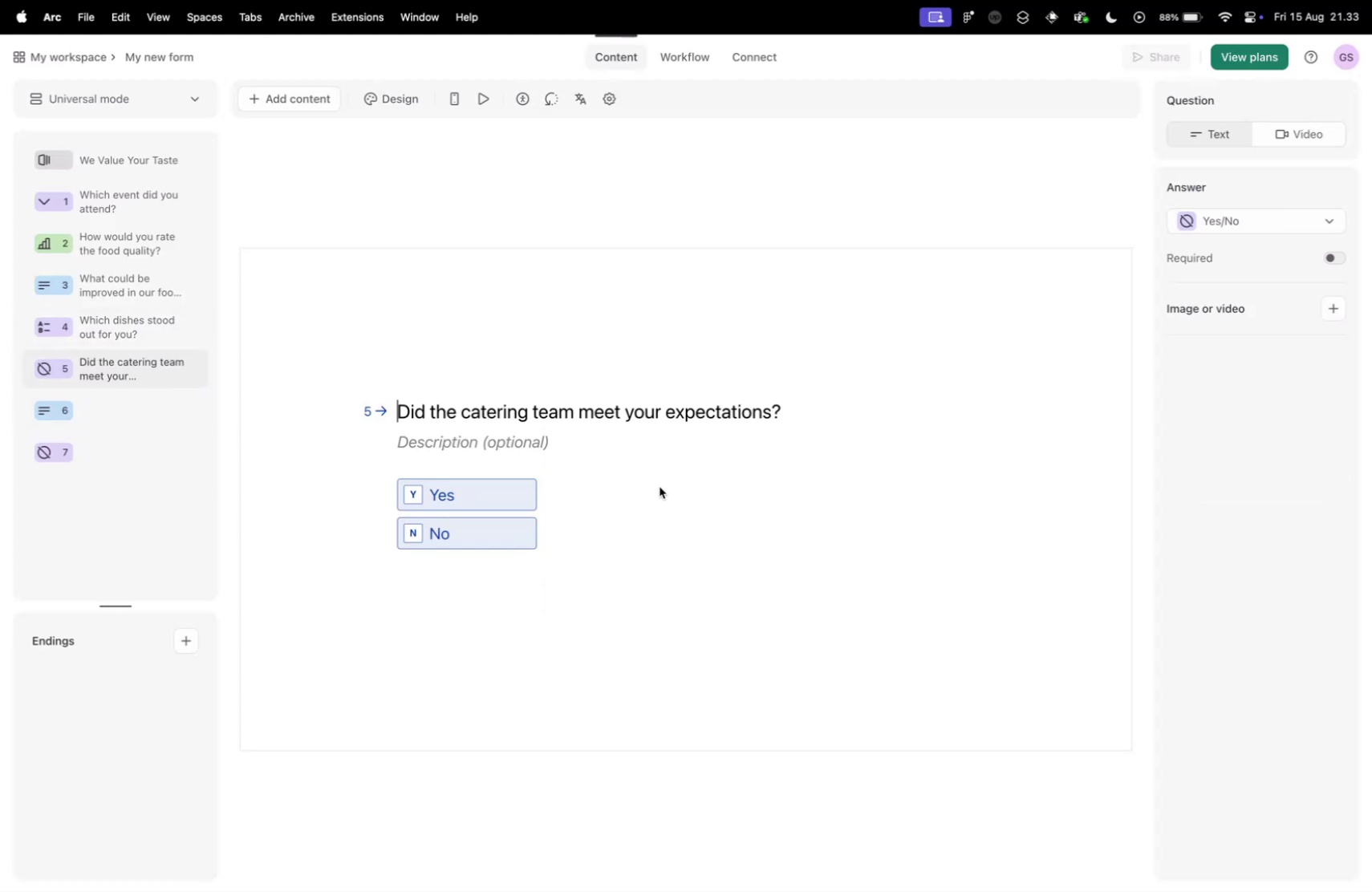 
key(Control+Tab)
 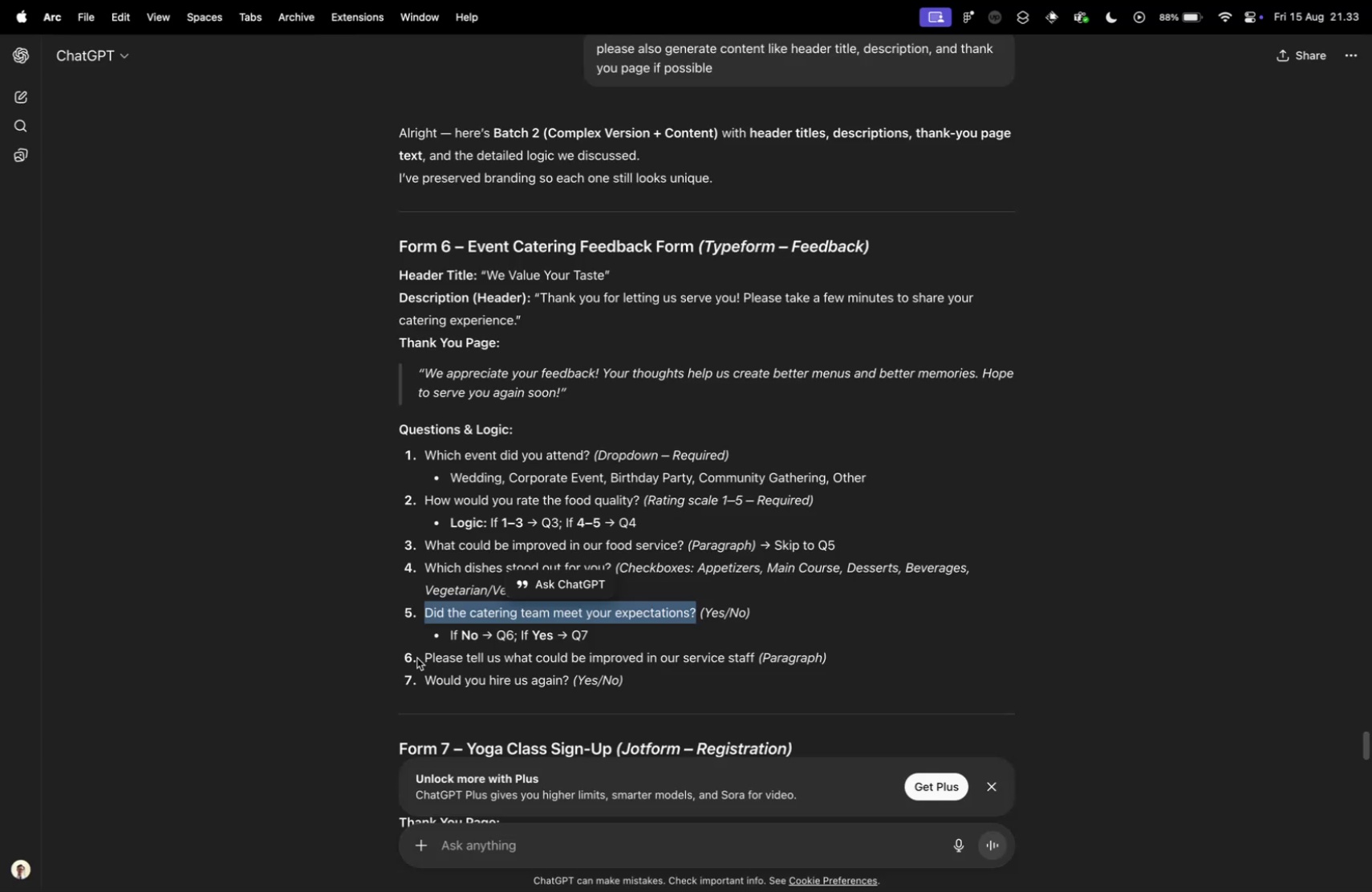 
left_click_drag(start_coordinate=[424, 654], to_coordinate=[753, 667])
 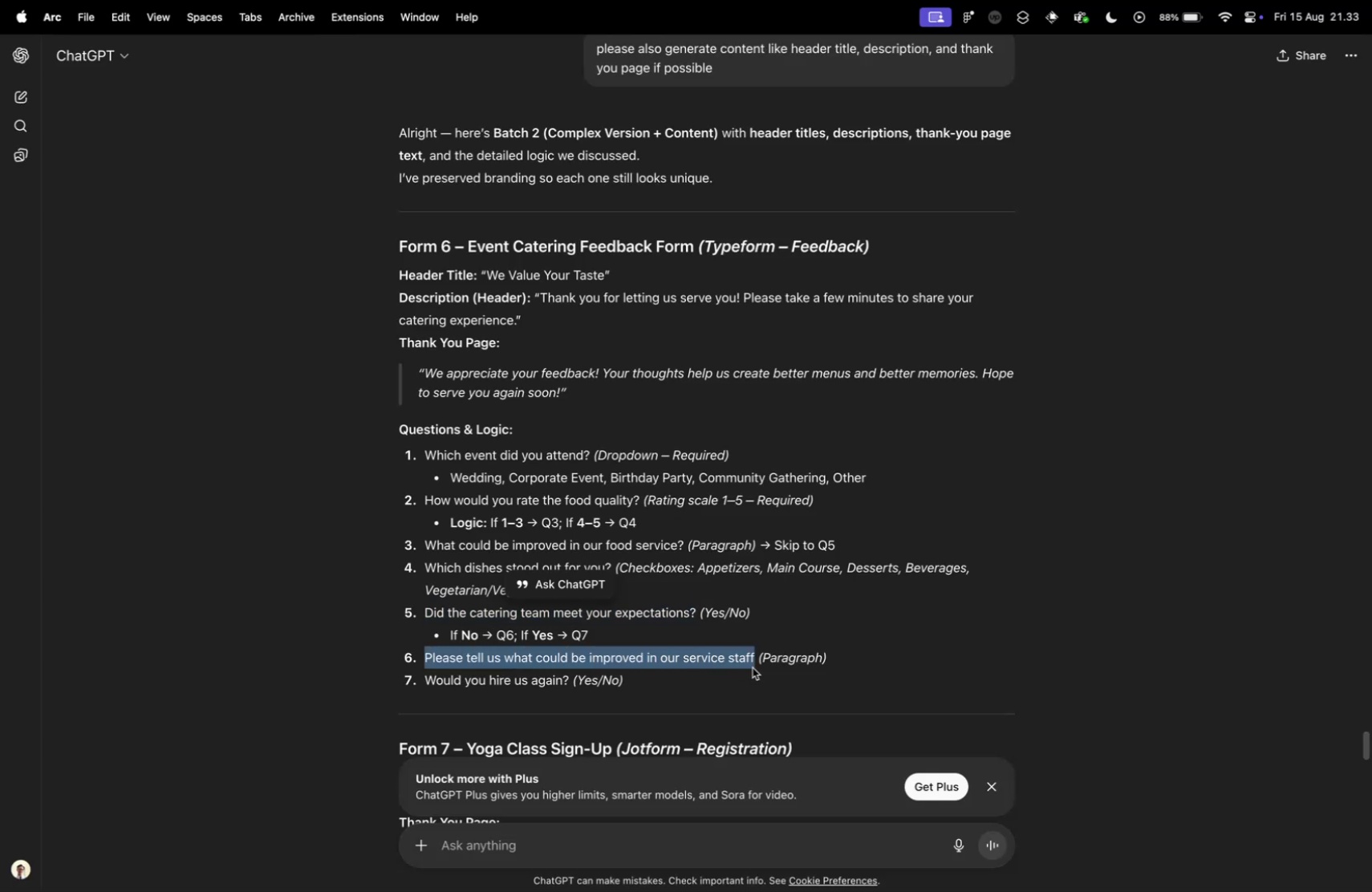 
key(Meta+CommandLeft)
 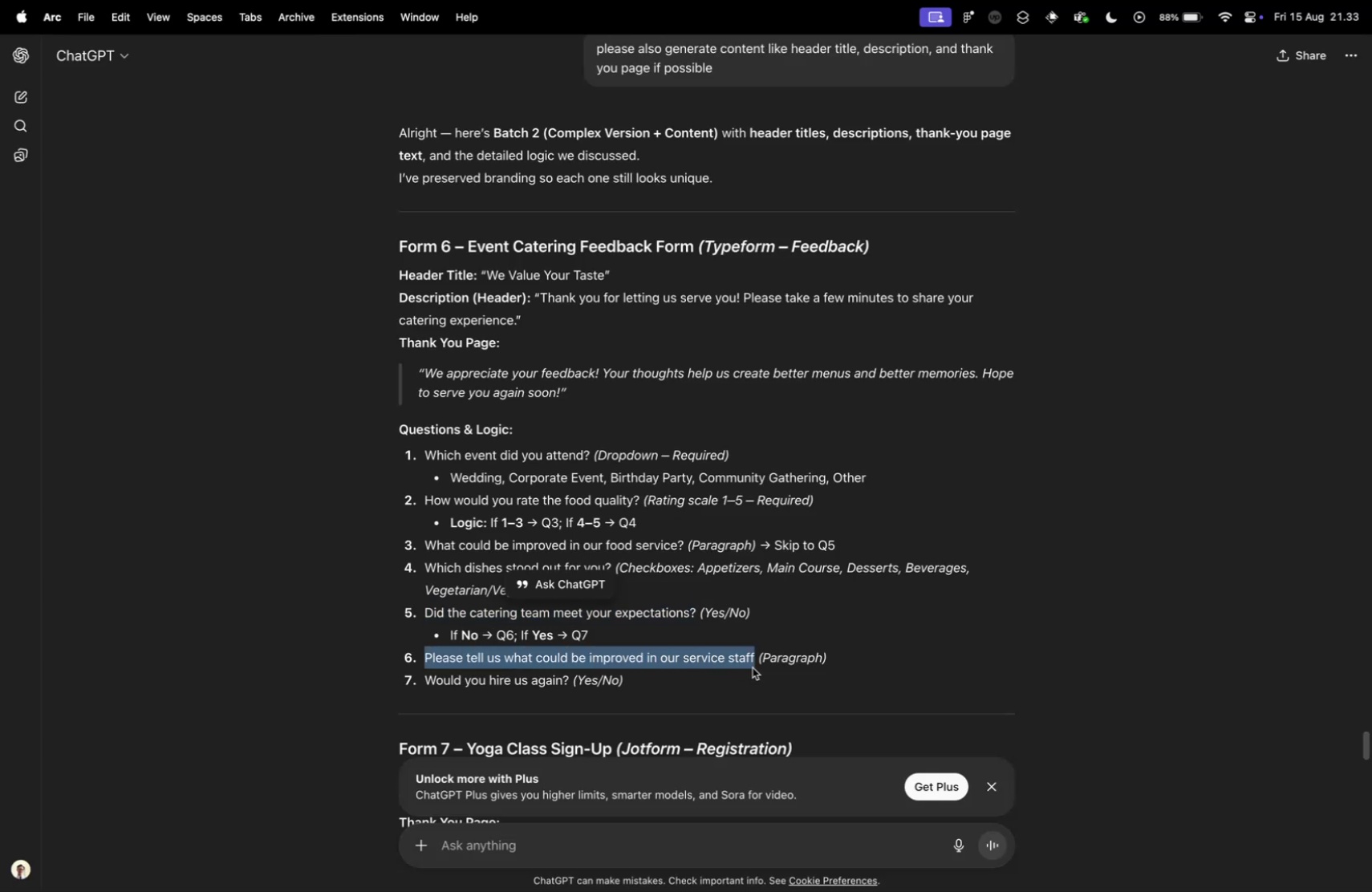 
key(Meta+C)
 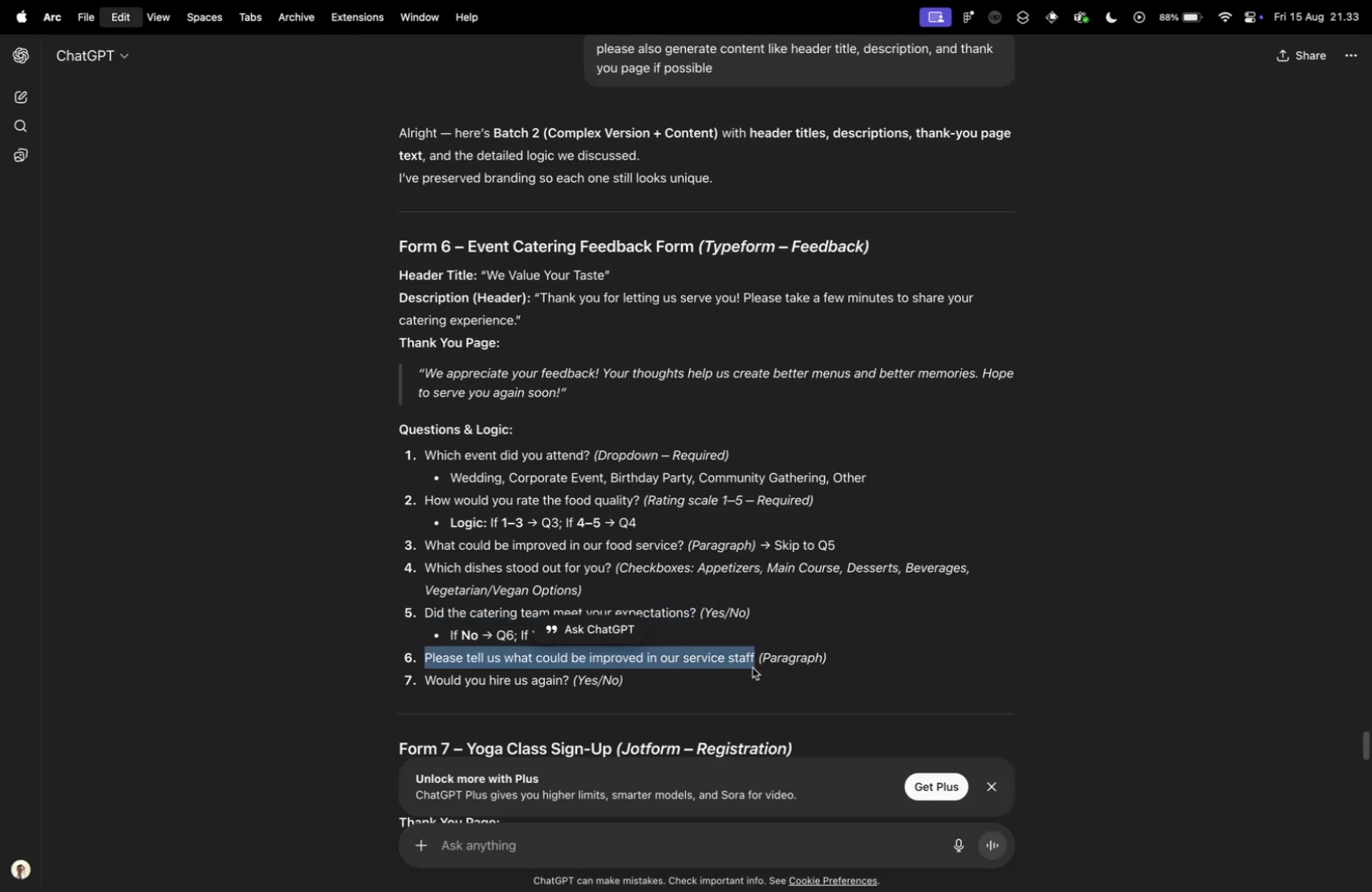 
key(Control+ControlLeft)
 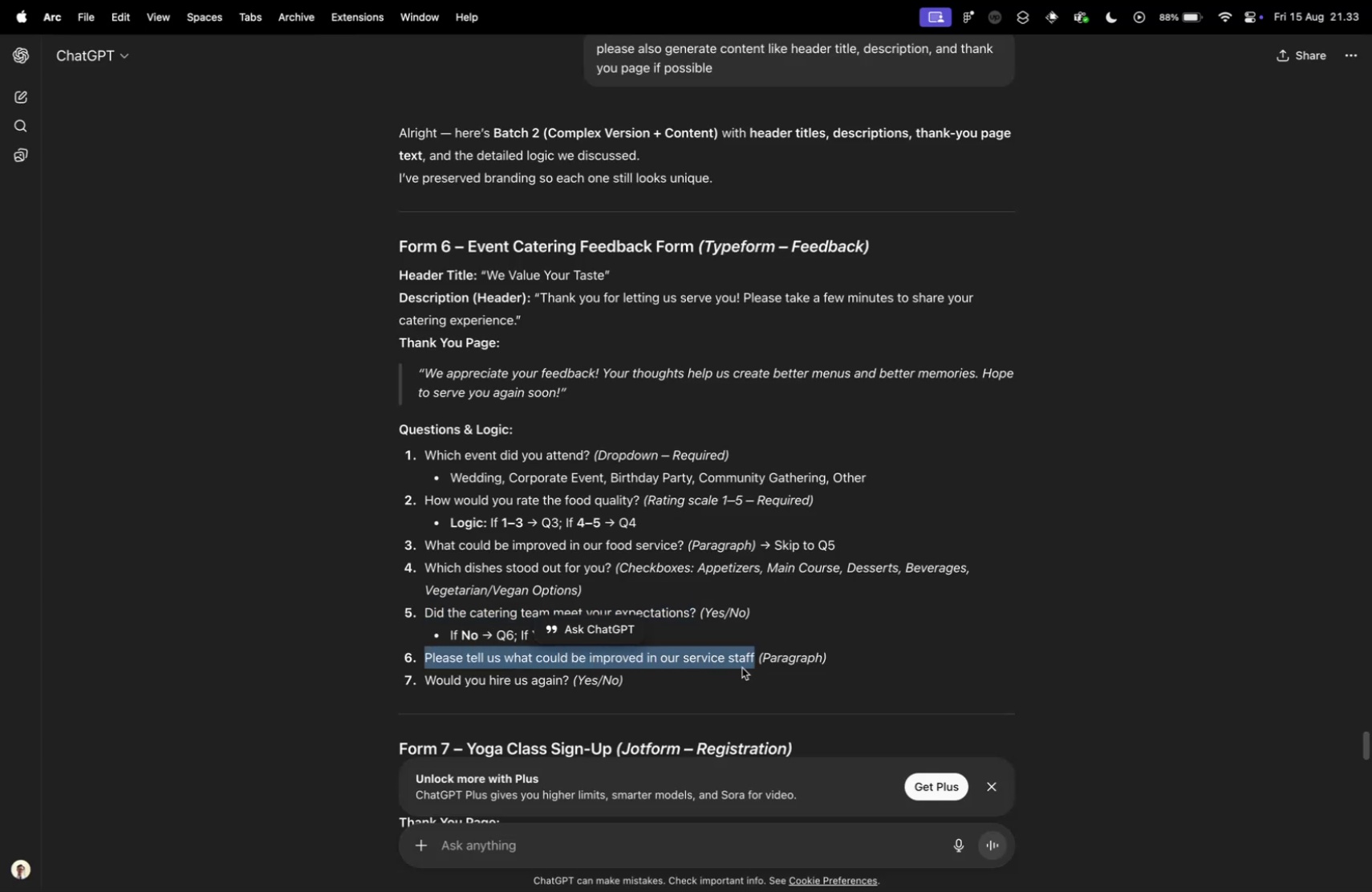 
key(Control+Tab)
 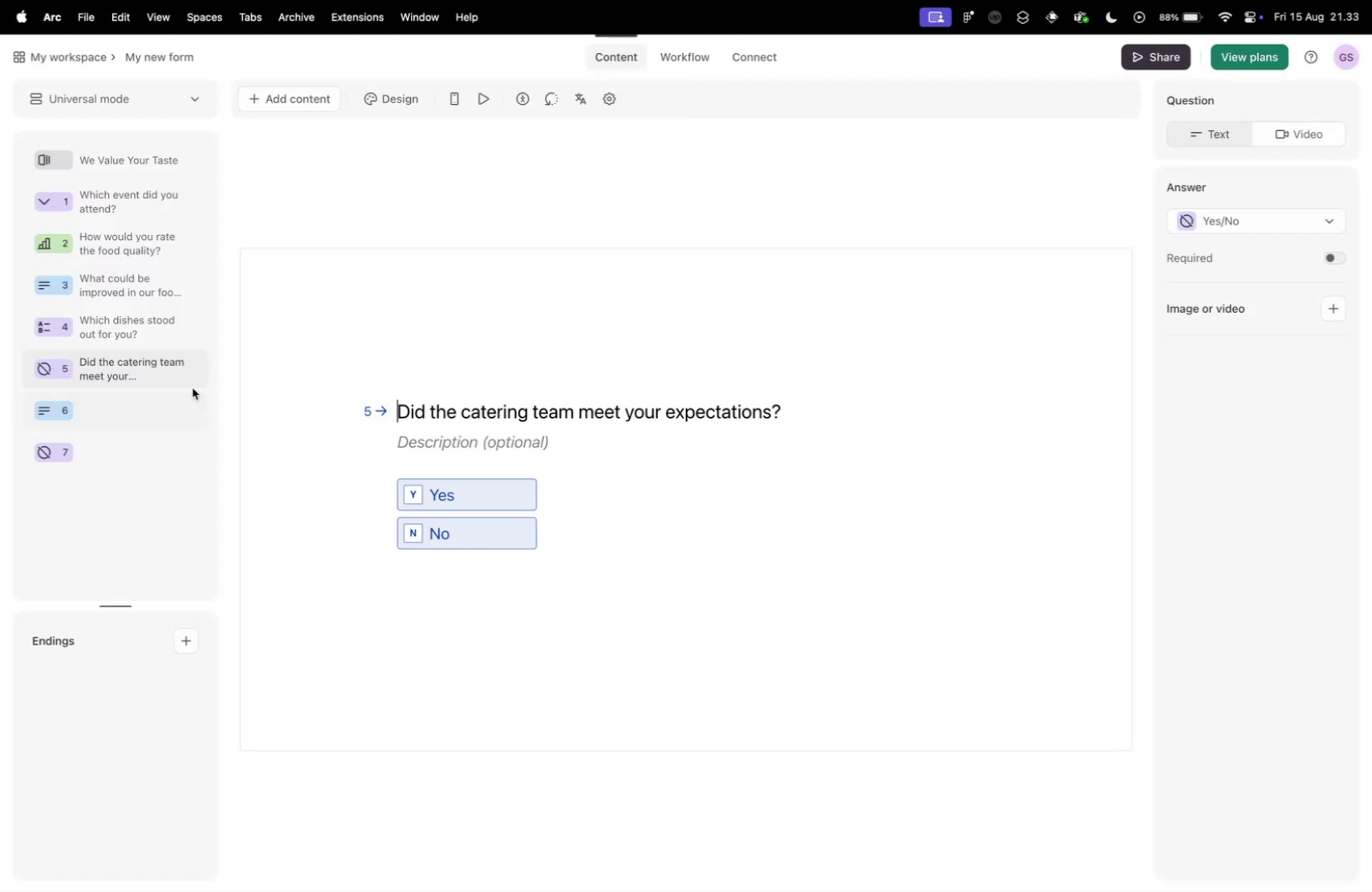 
left_click([107, 426])
 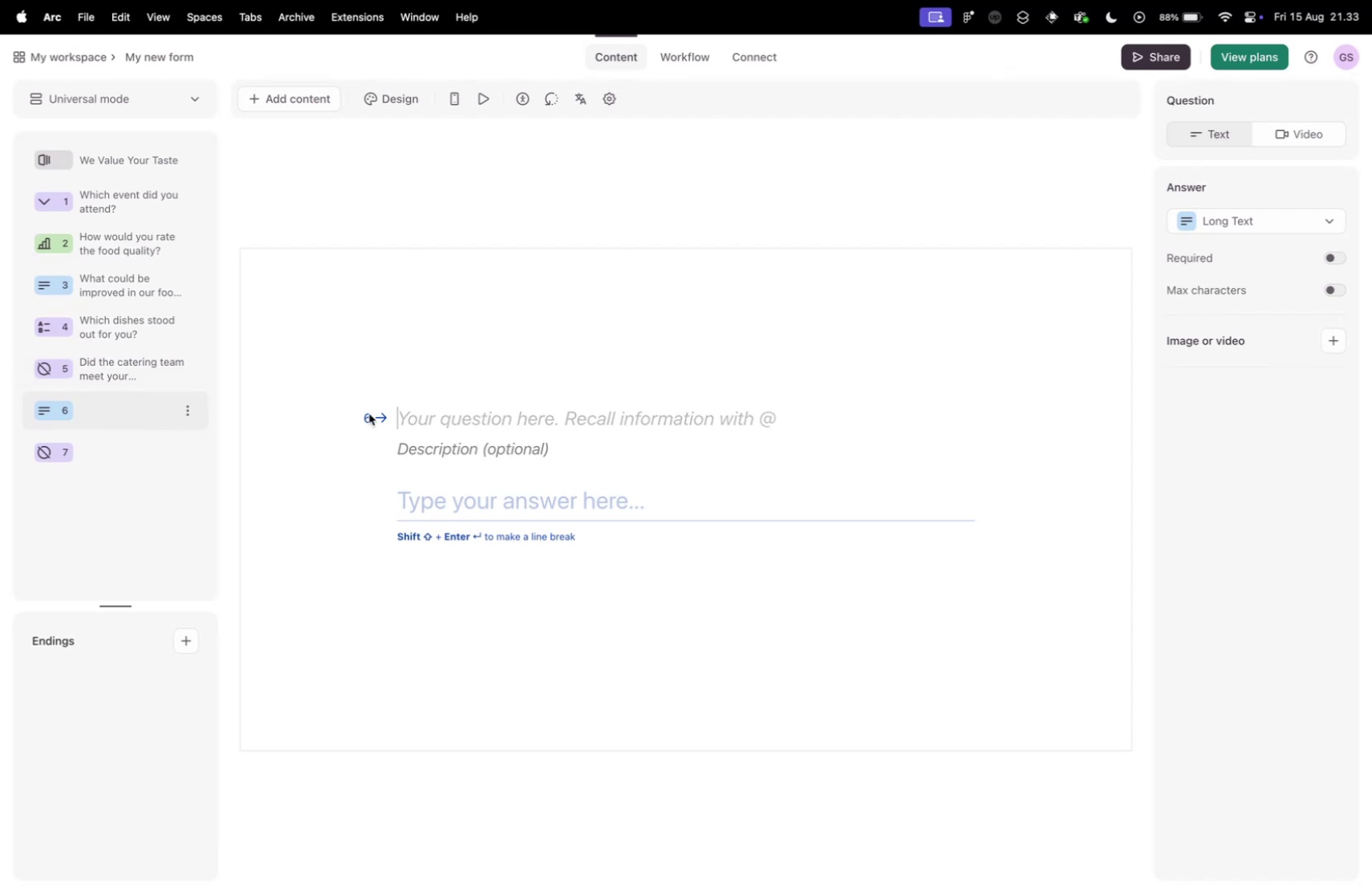 
left_click([458, 416])
 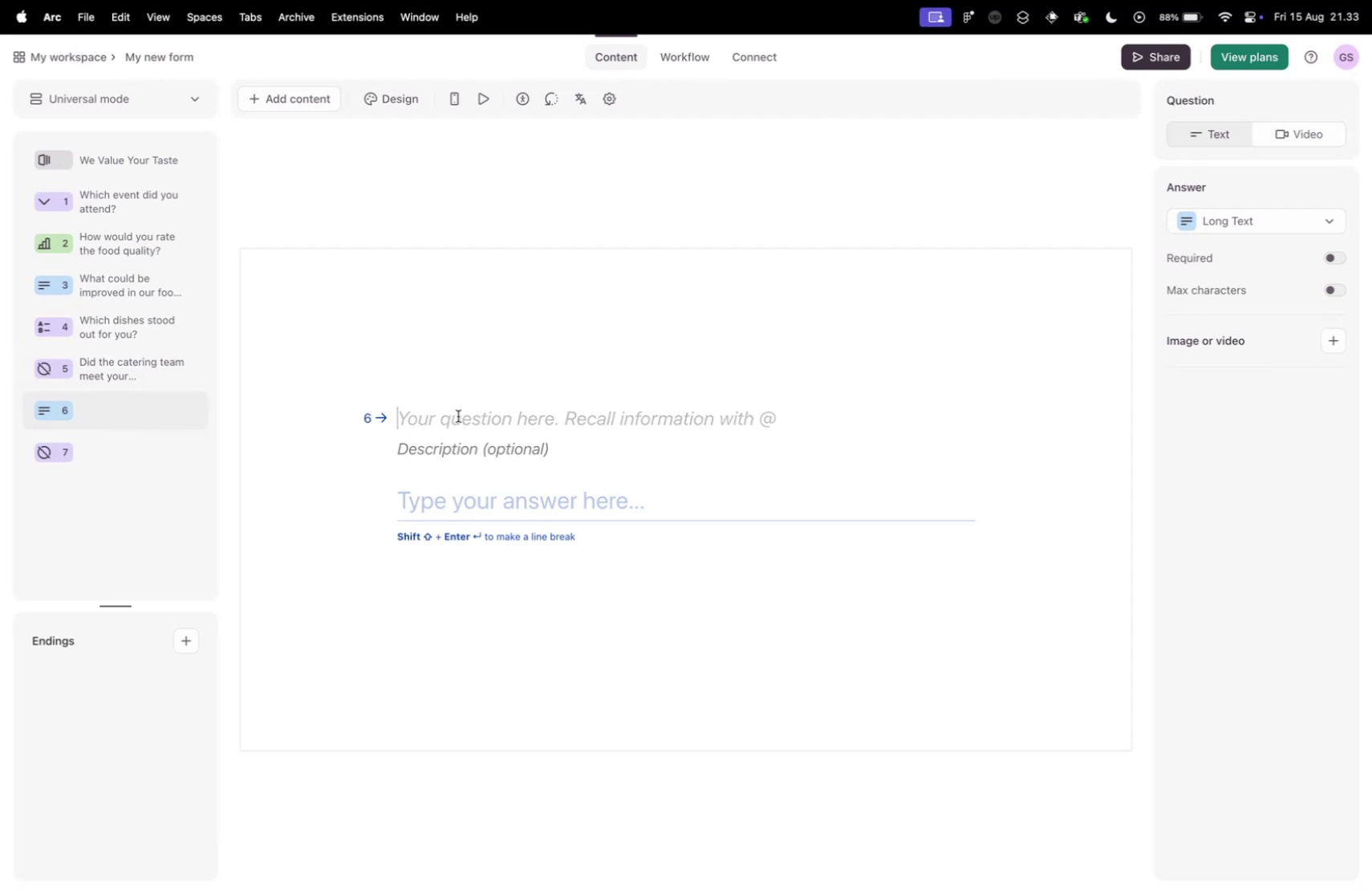 
key(Meta+V)
 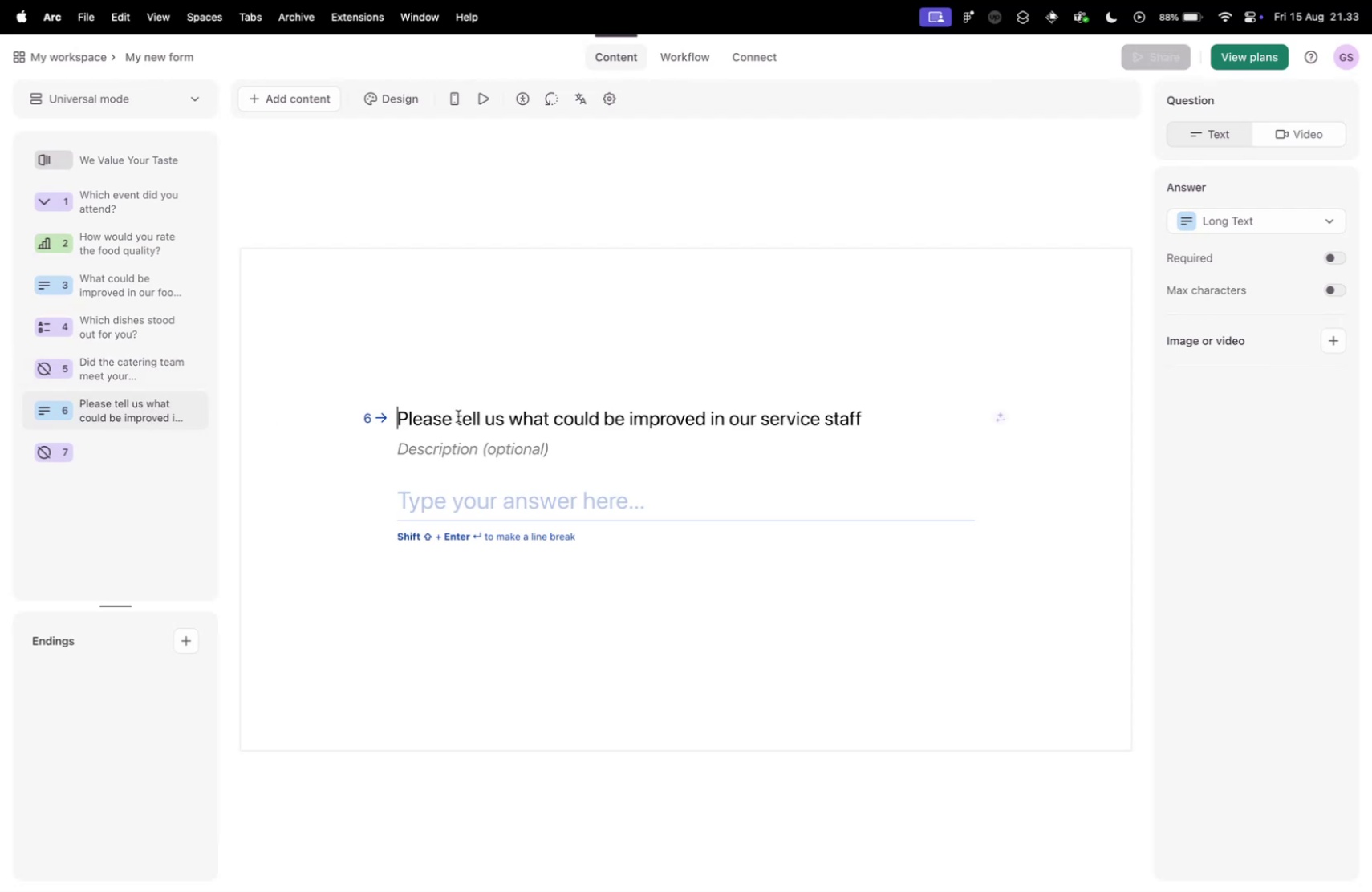 
key(Control+ControlLeft)
 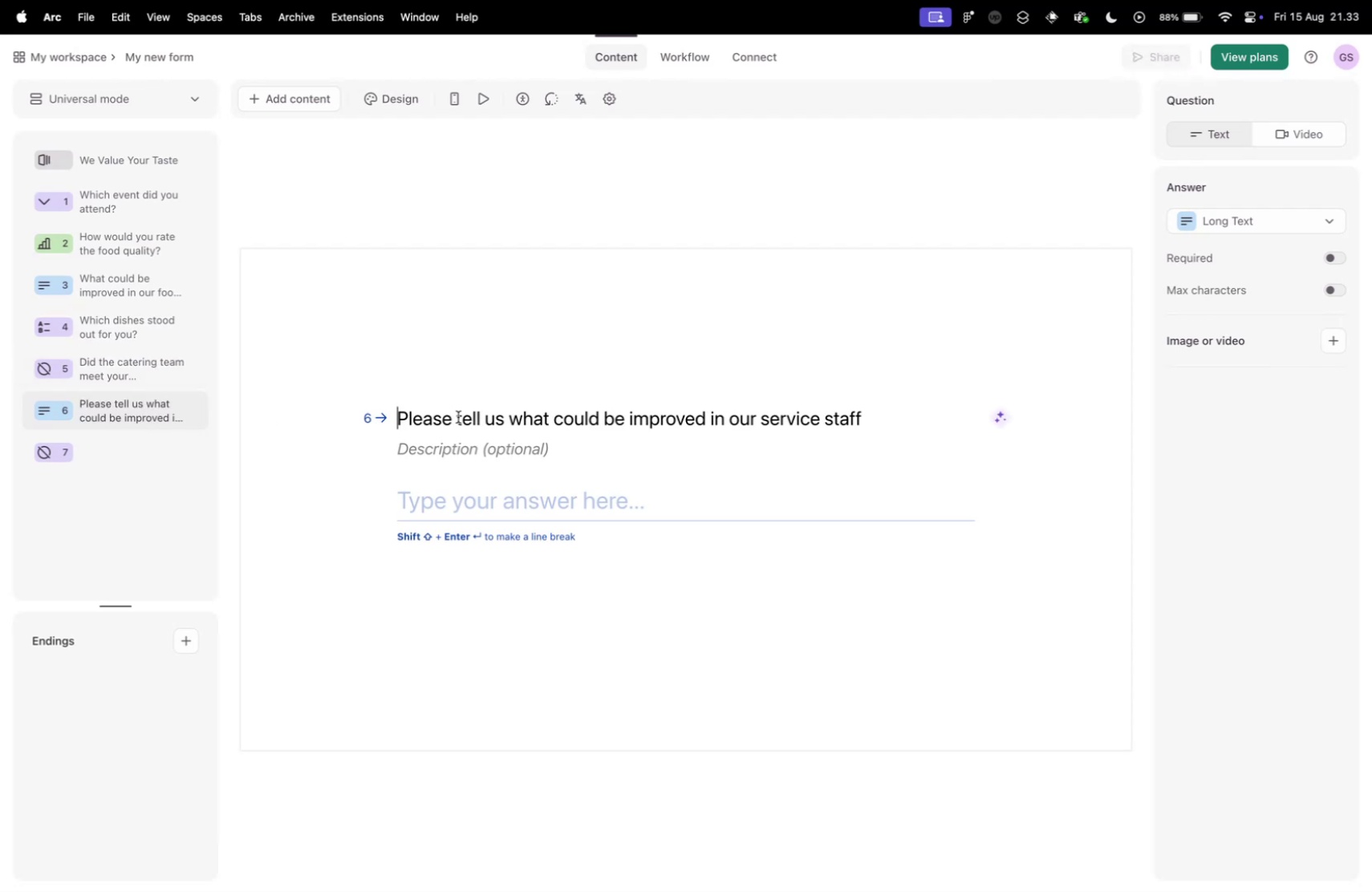 
key(Control+Tab)
 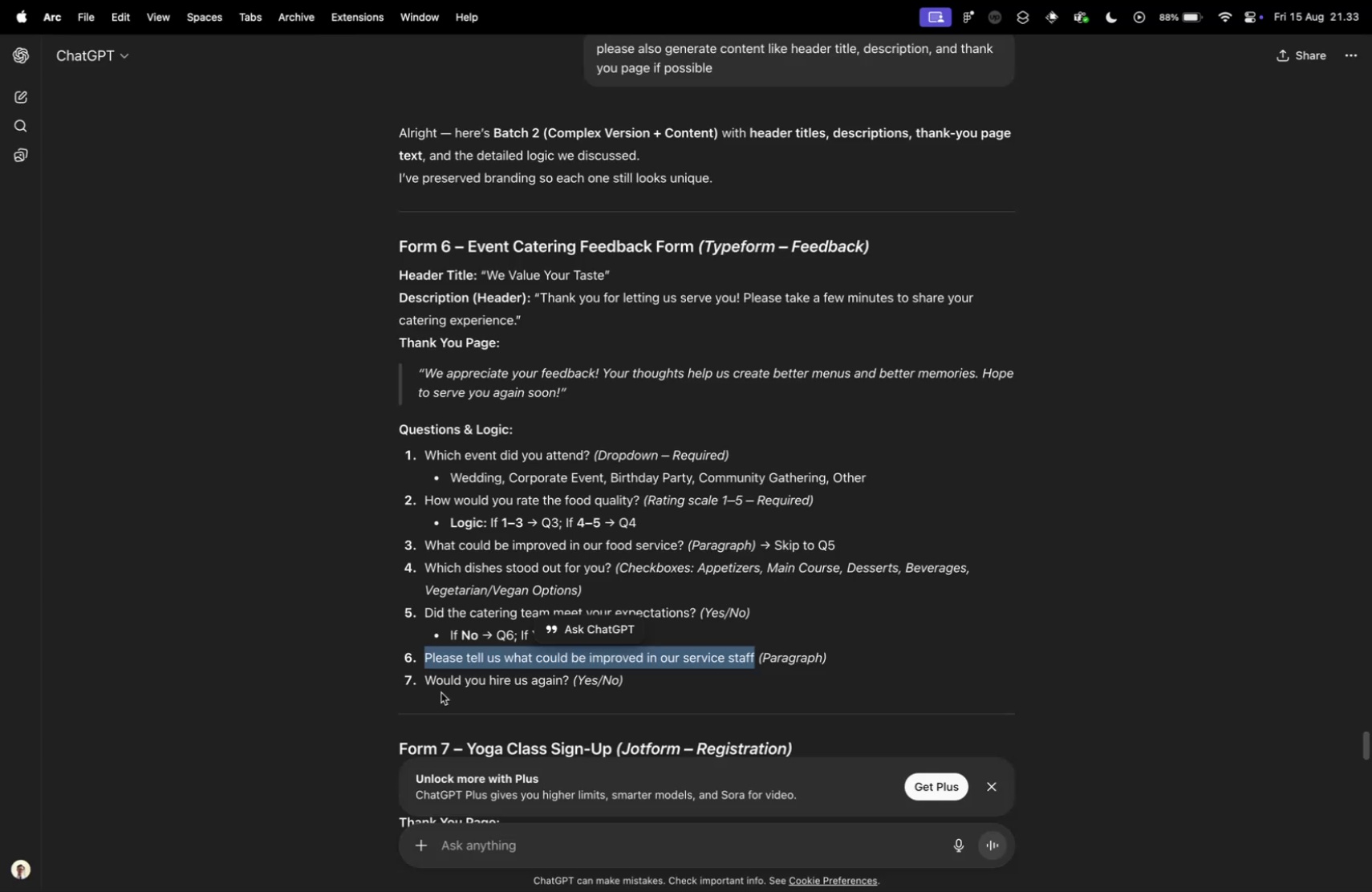 
left_click_drag(start_coordinate=[428, 683], to_coordinate=[568, 687])
 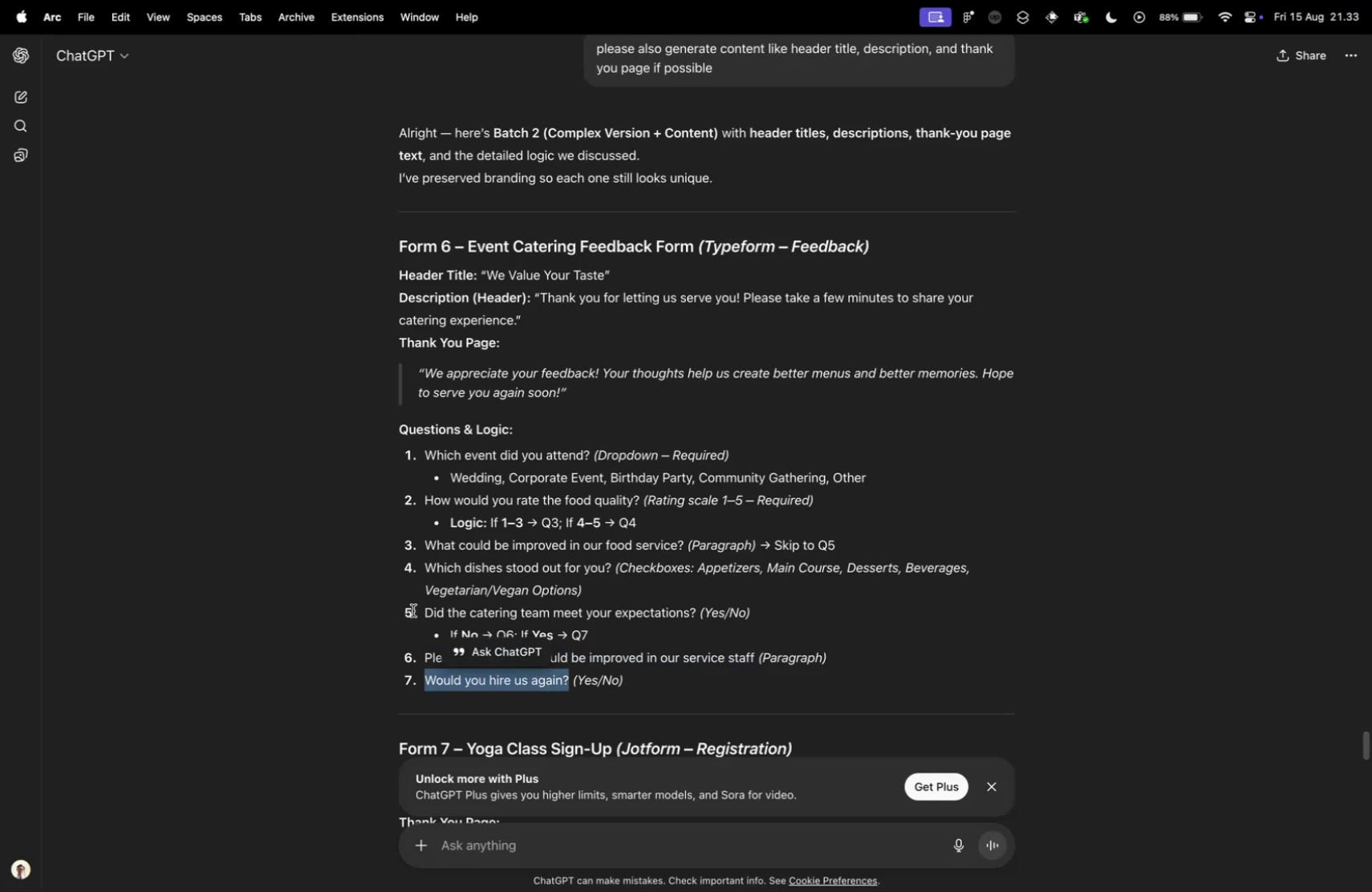 
key(Meta+CommandLeft)
 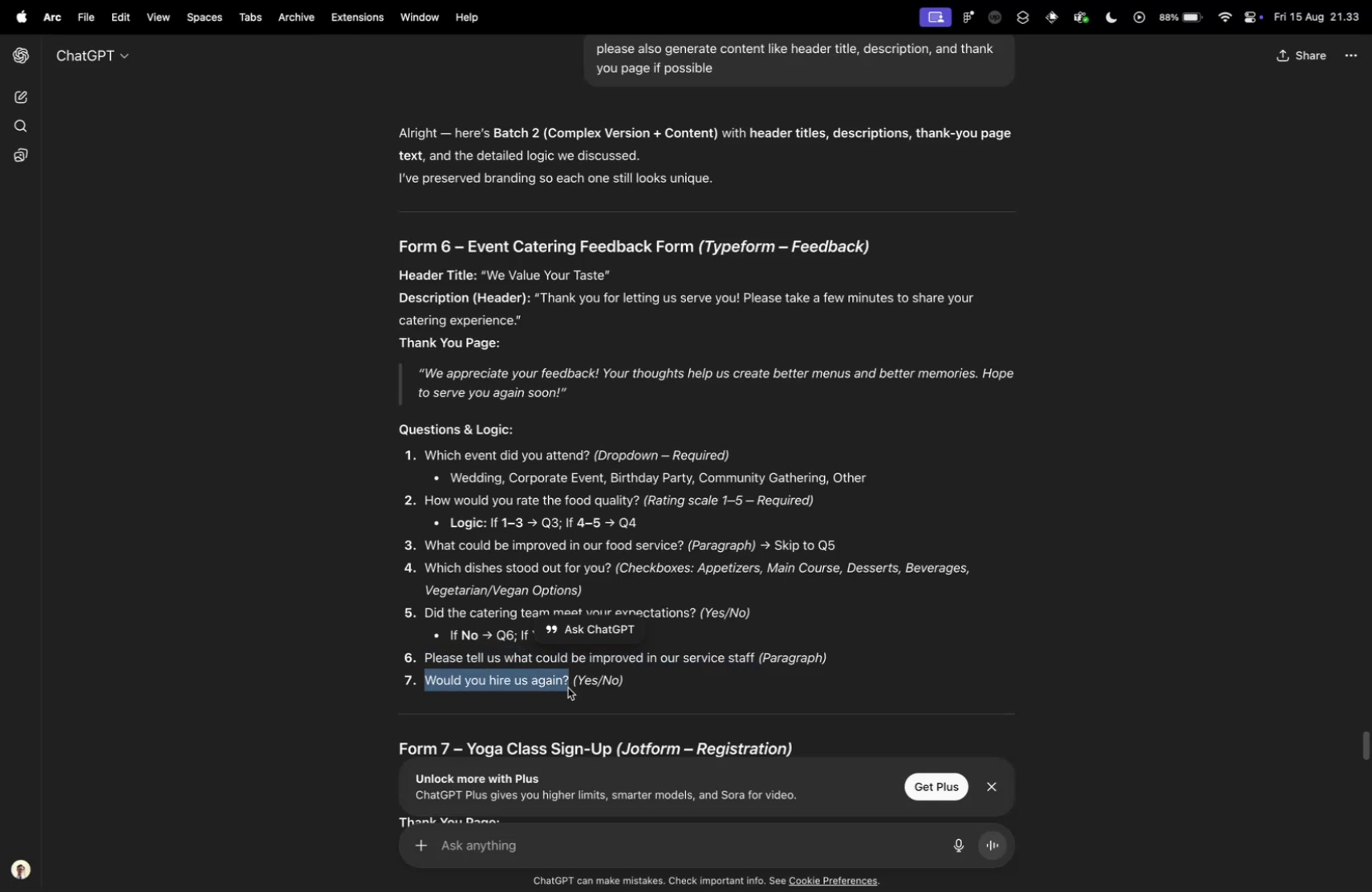 
key(Meta+C)
 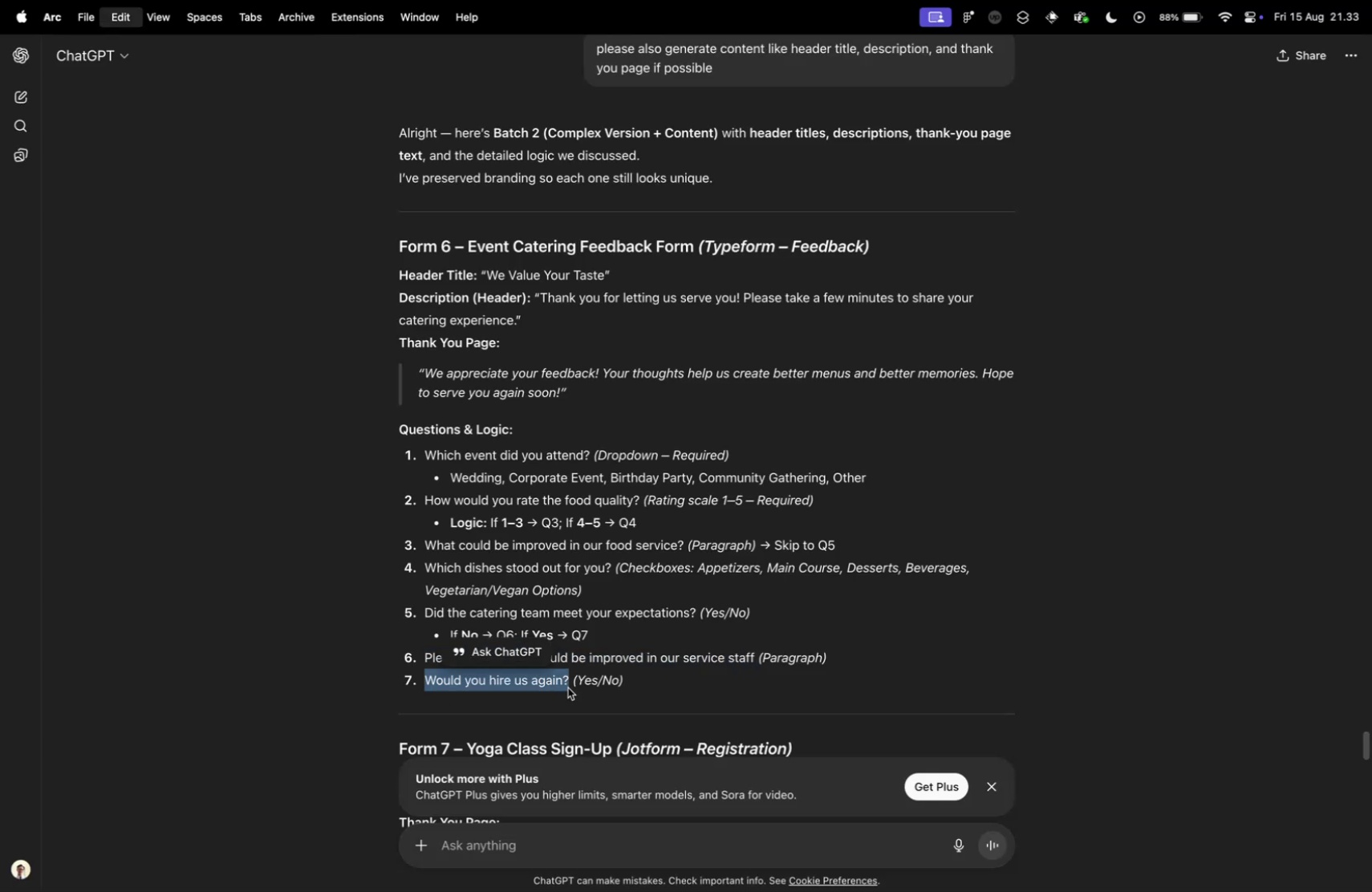 
key(Control+ControlLeft)
 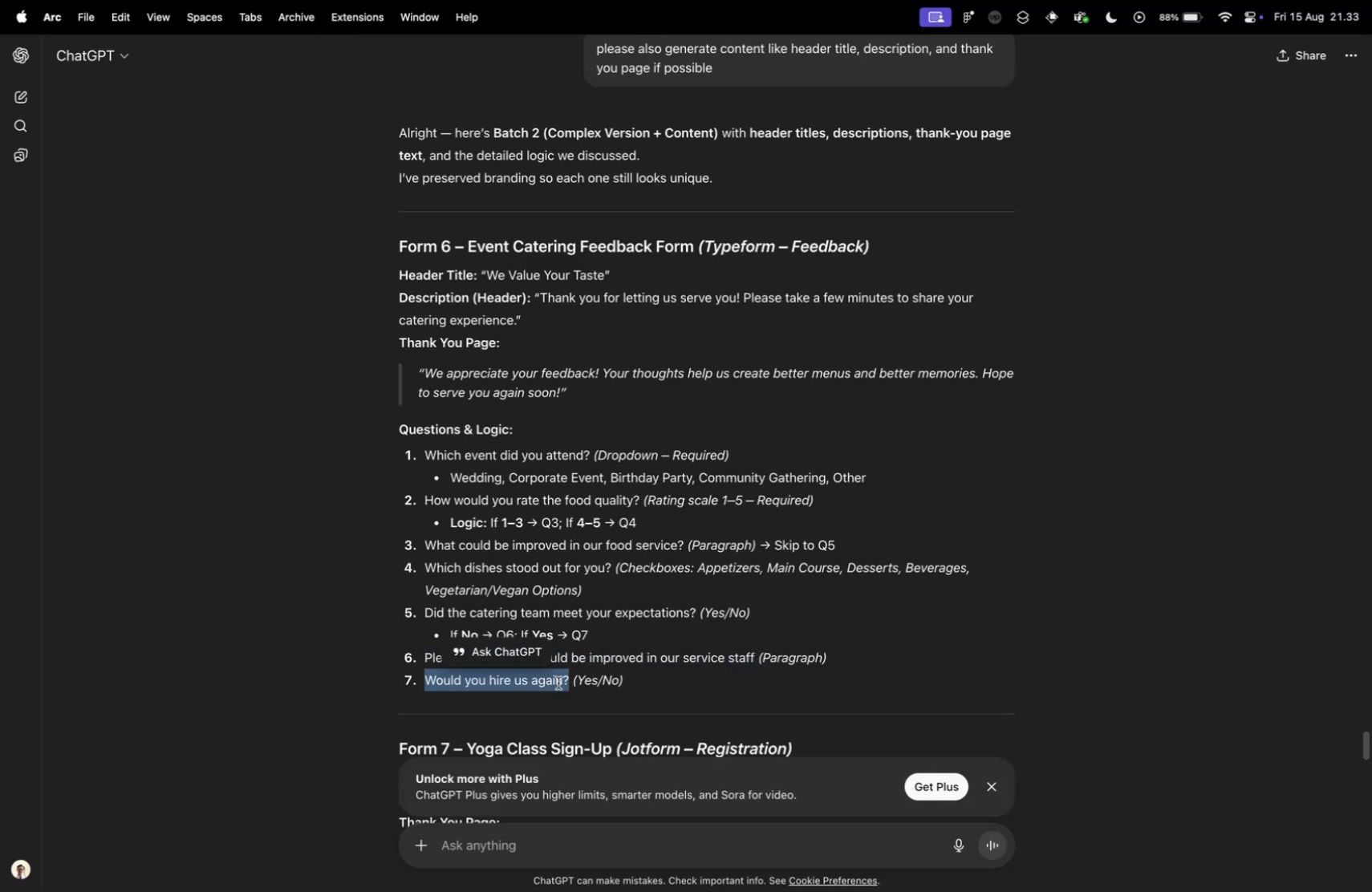 
key(Control+Tab)
 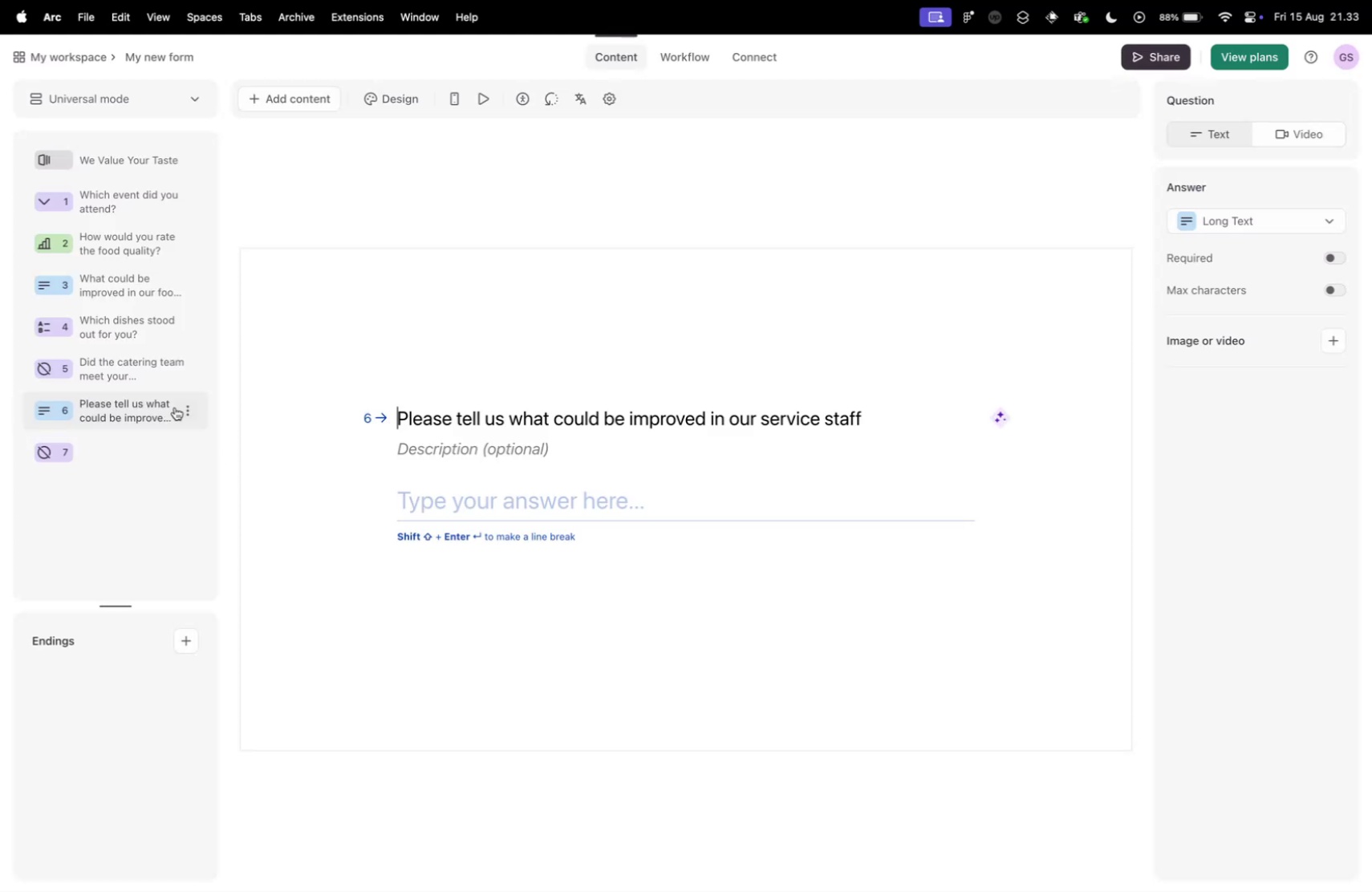 
left_click([126, 442])
 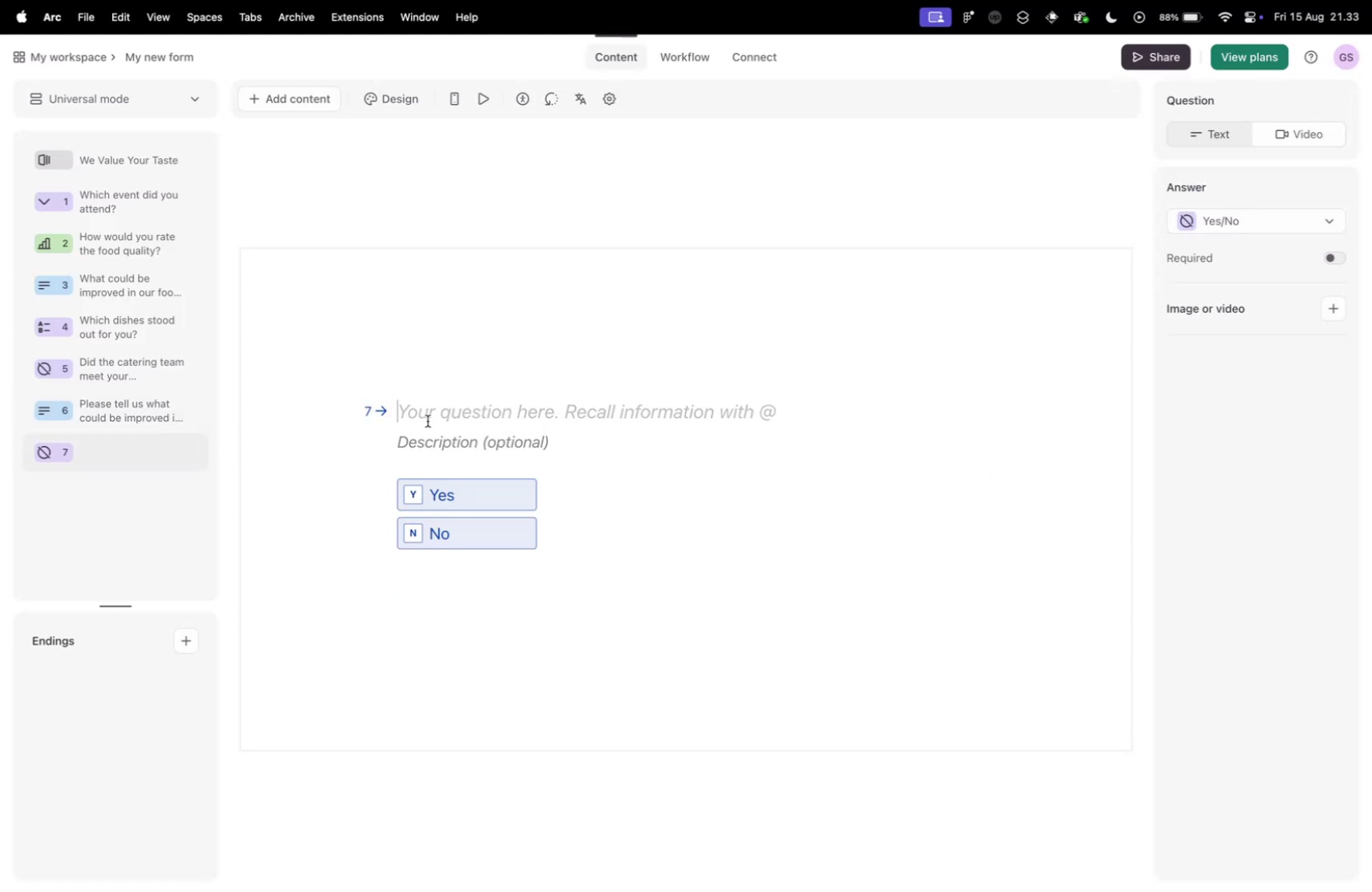 
left_click([438, 411])
 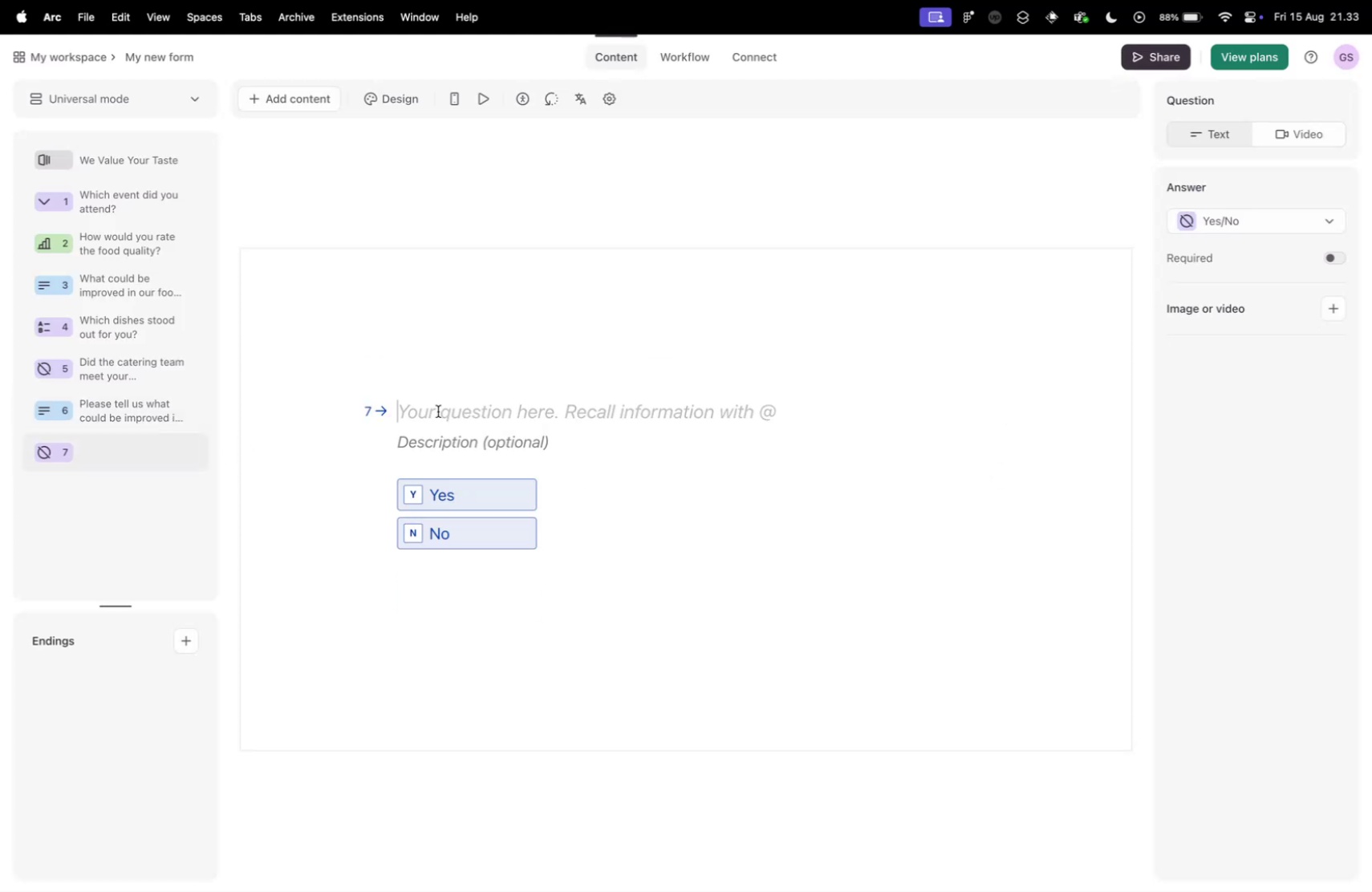 
key(Meta+V)
 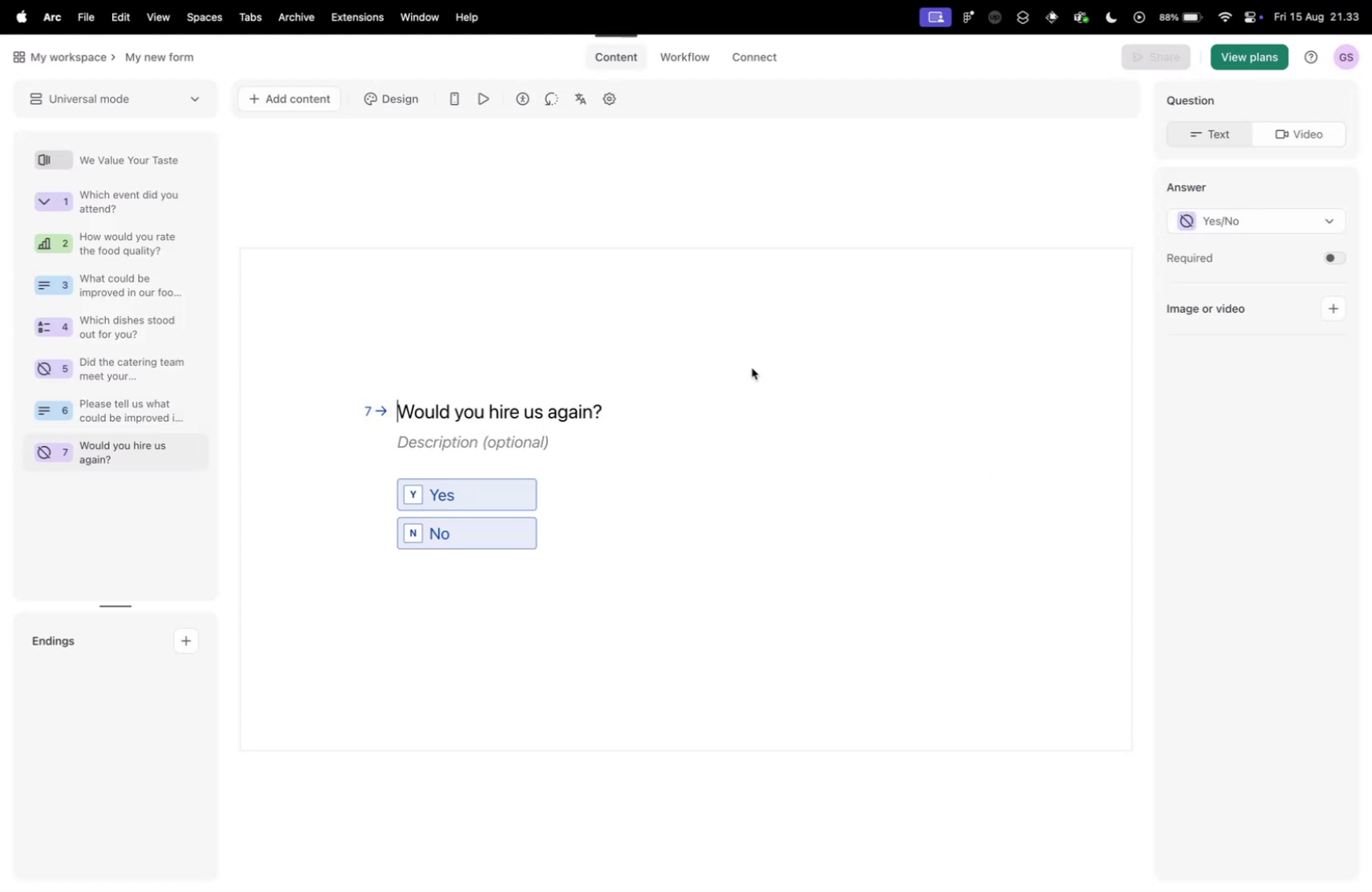 
left_click([765, 347])
 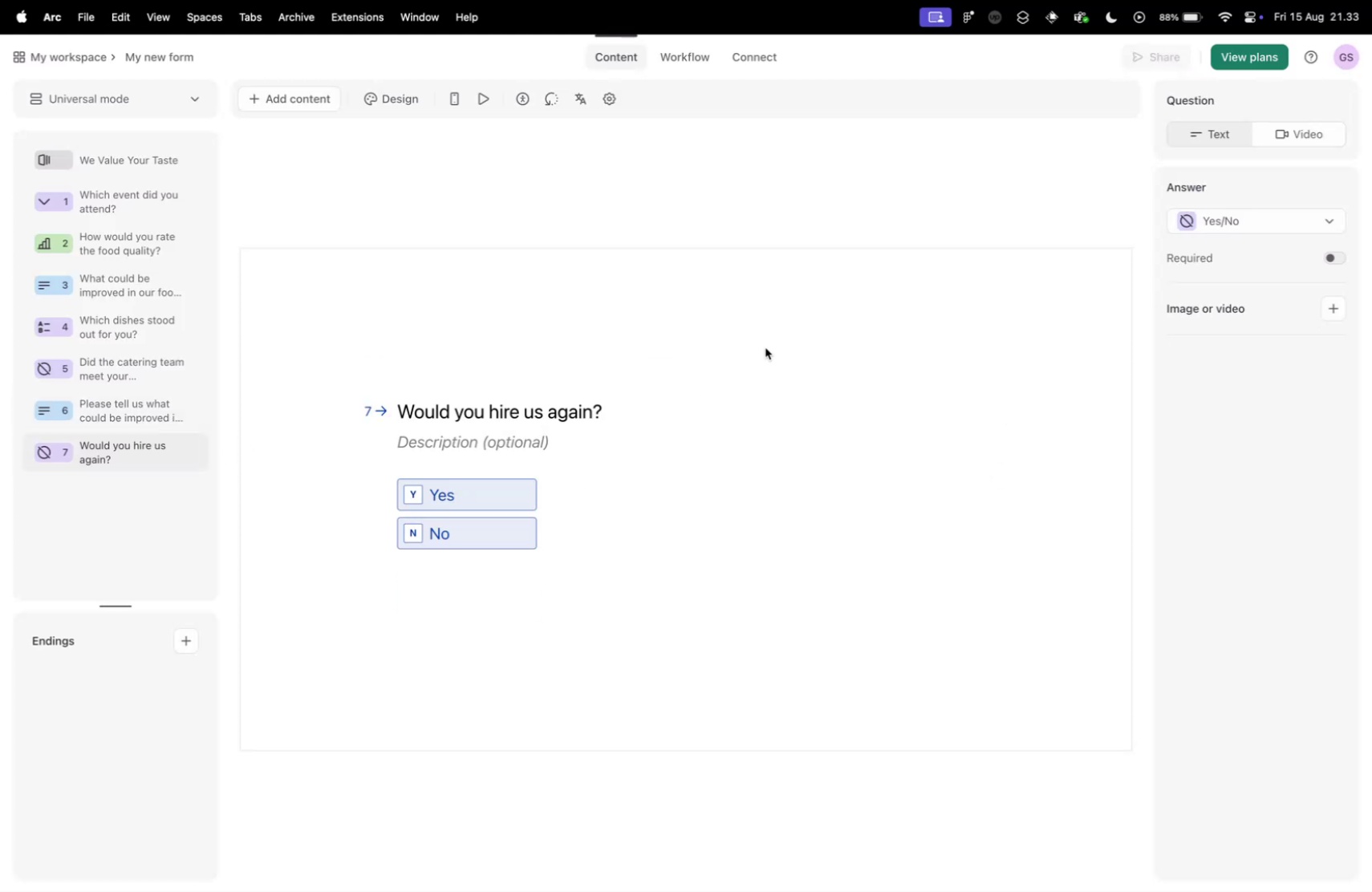 
key(Control+ControlLeft)
 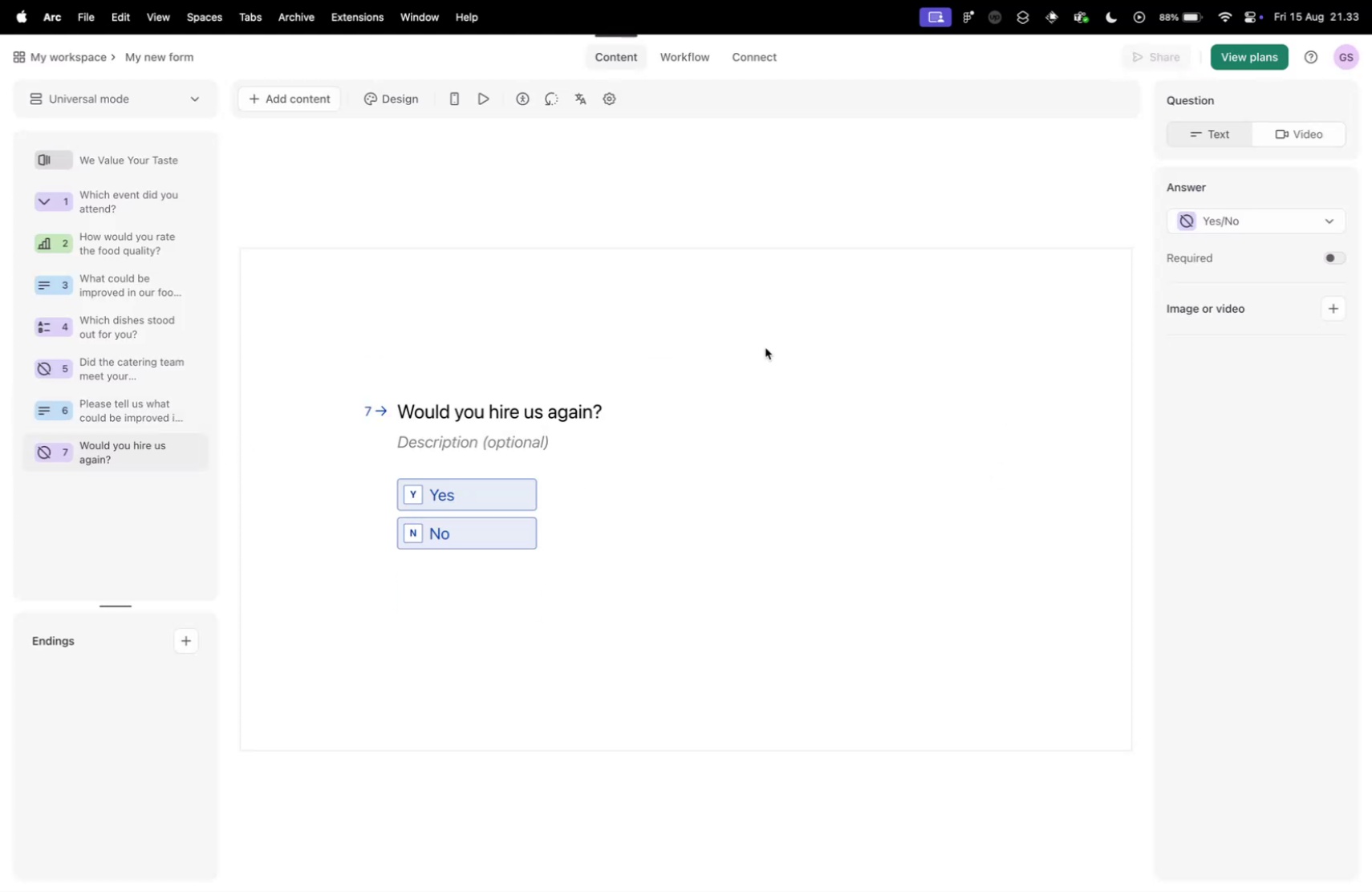 
key(Control+Tab)
 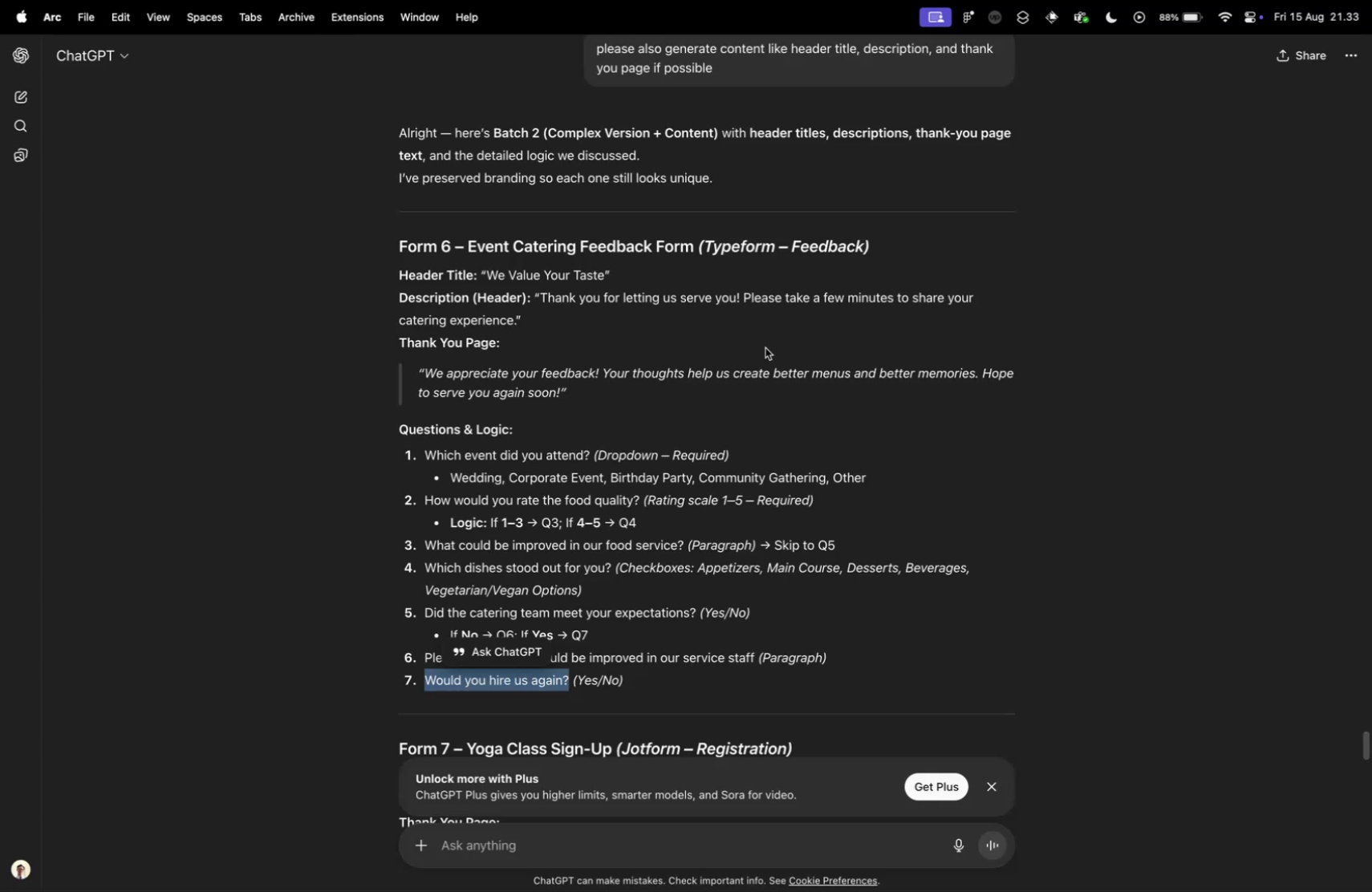 
key(Control+ControlLeft)
 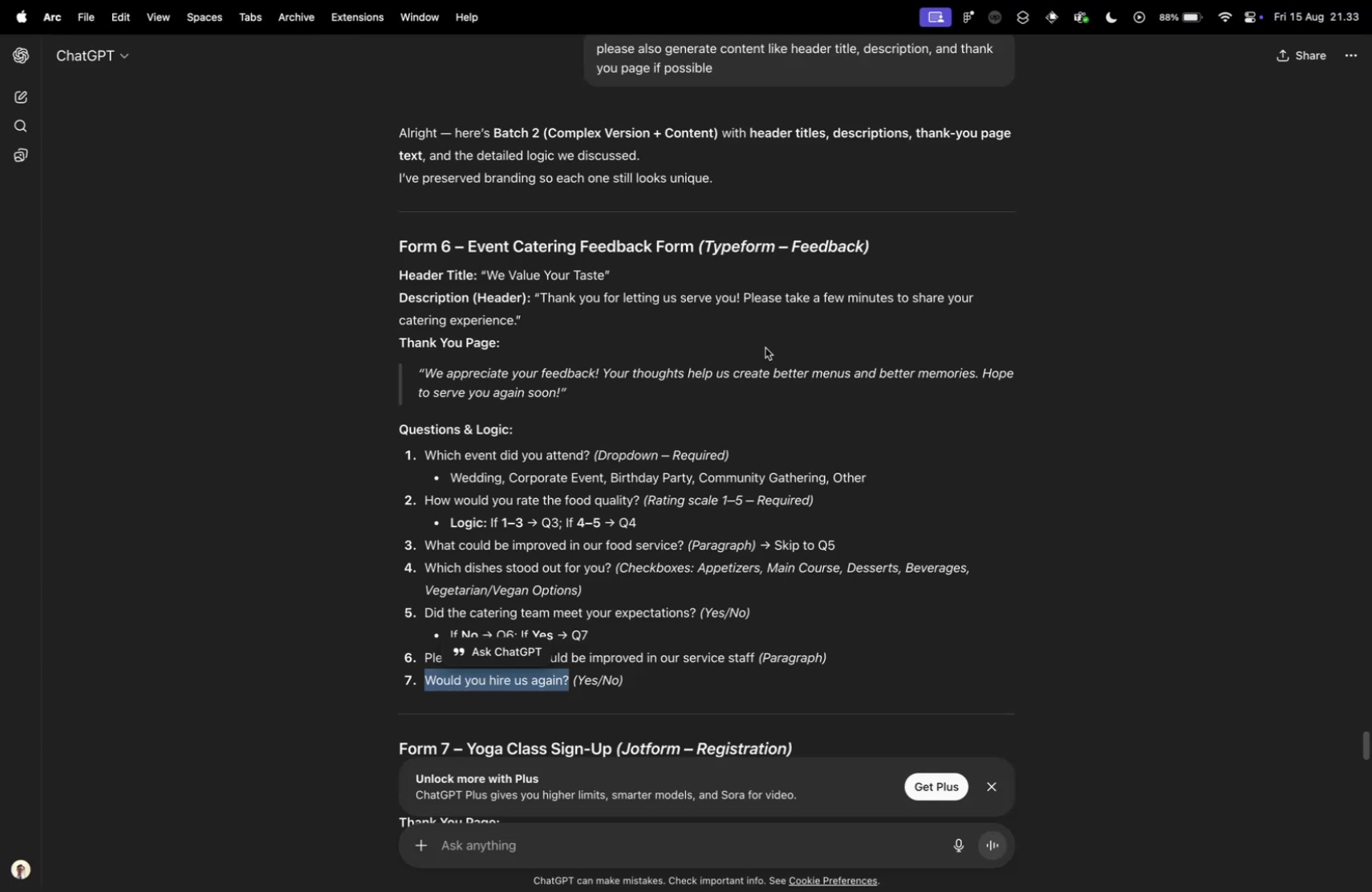 
key(Control+Tab)
 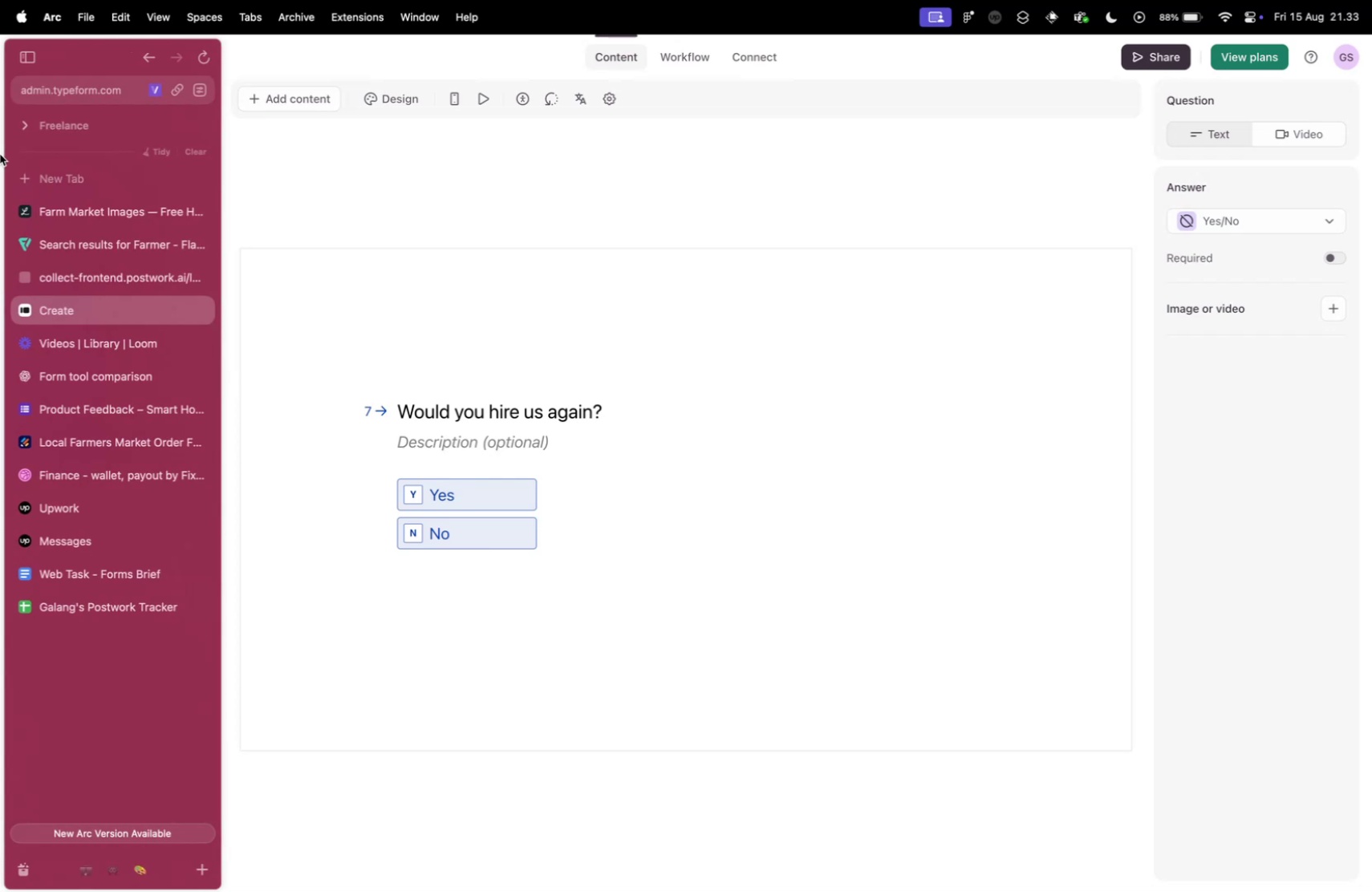 
left_click([112, 283])
 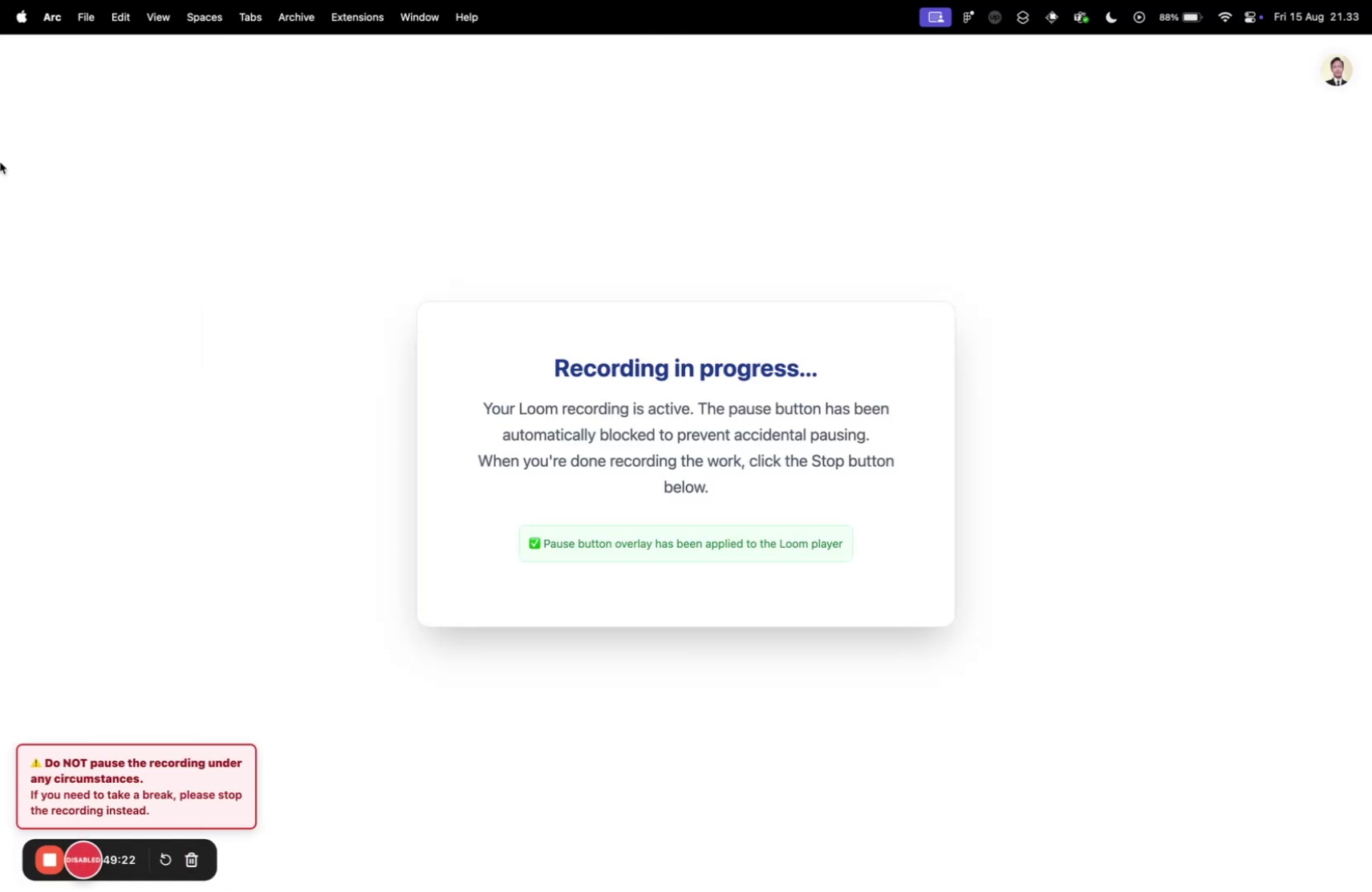 
key(Control+ControlLeft)
 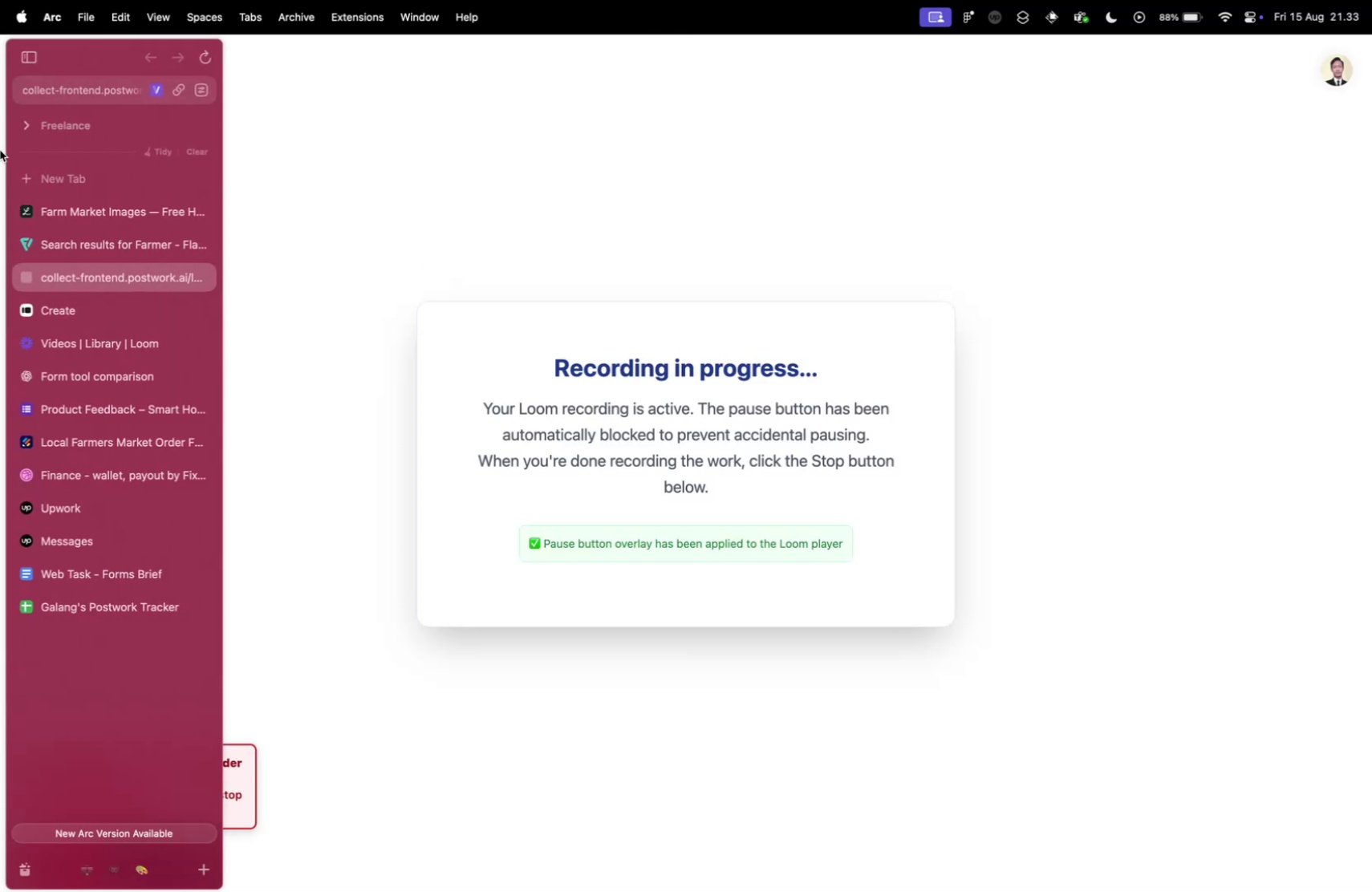 
key(Control+Tab)
 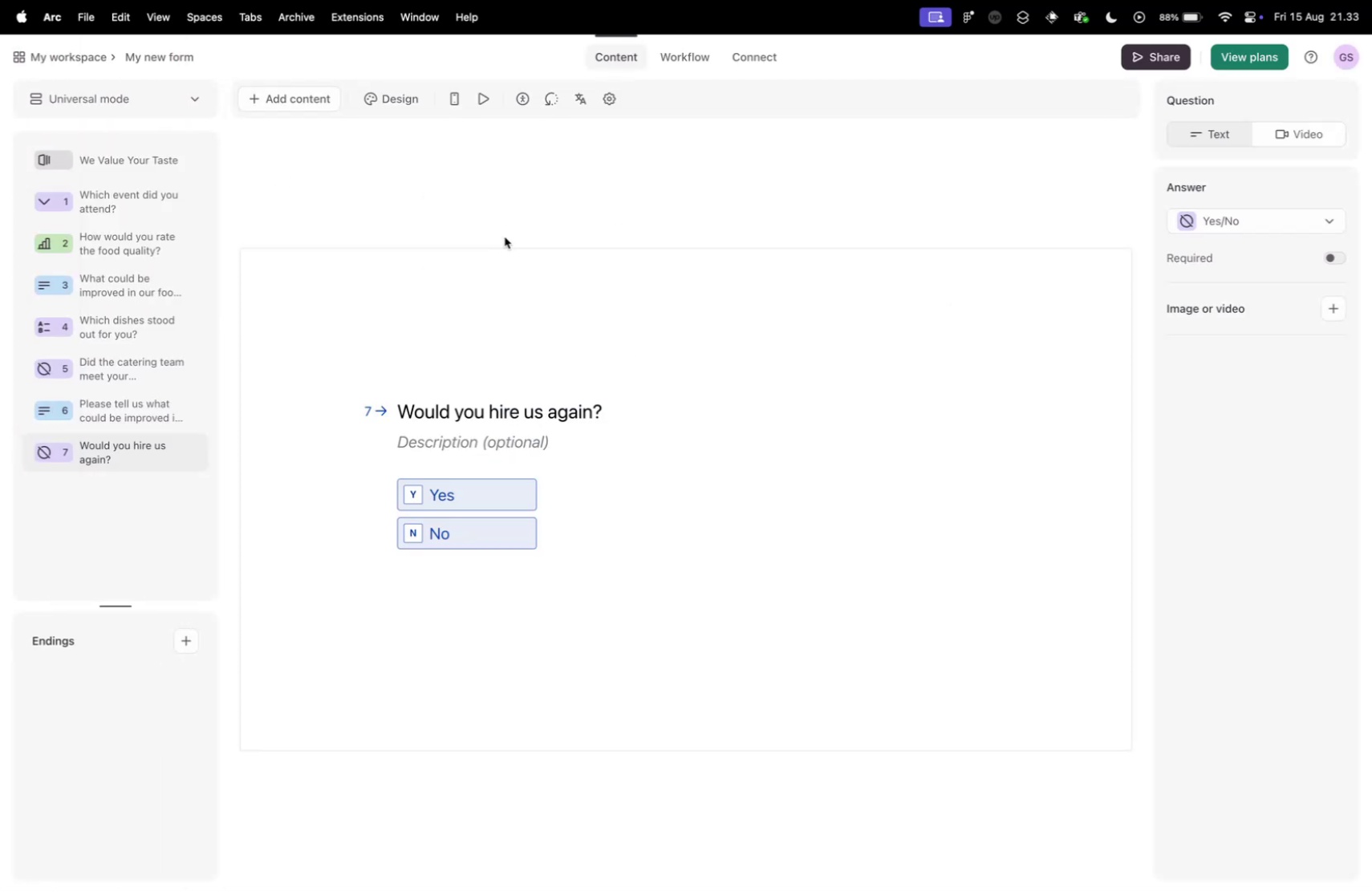 
scroll: coordinate [712, 401], scroll_direction: up, amount: 3.0
 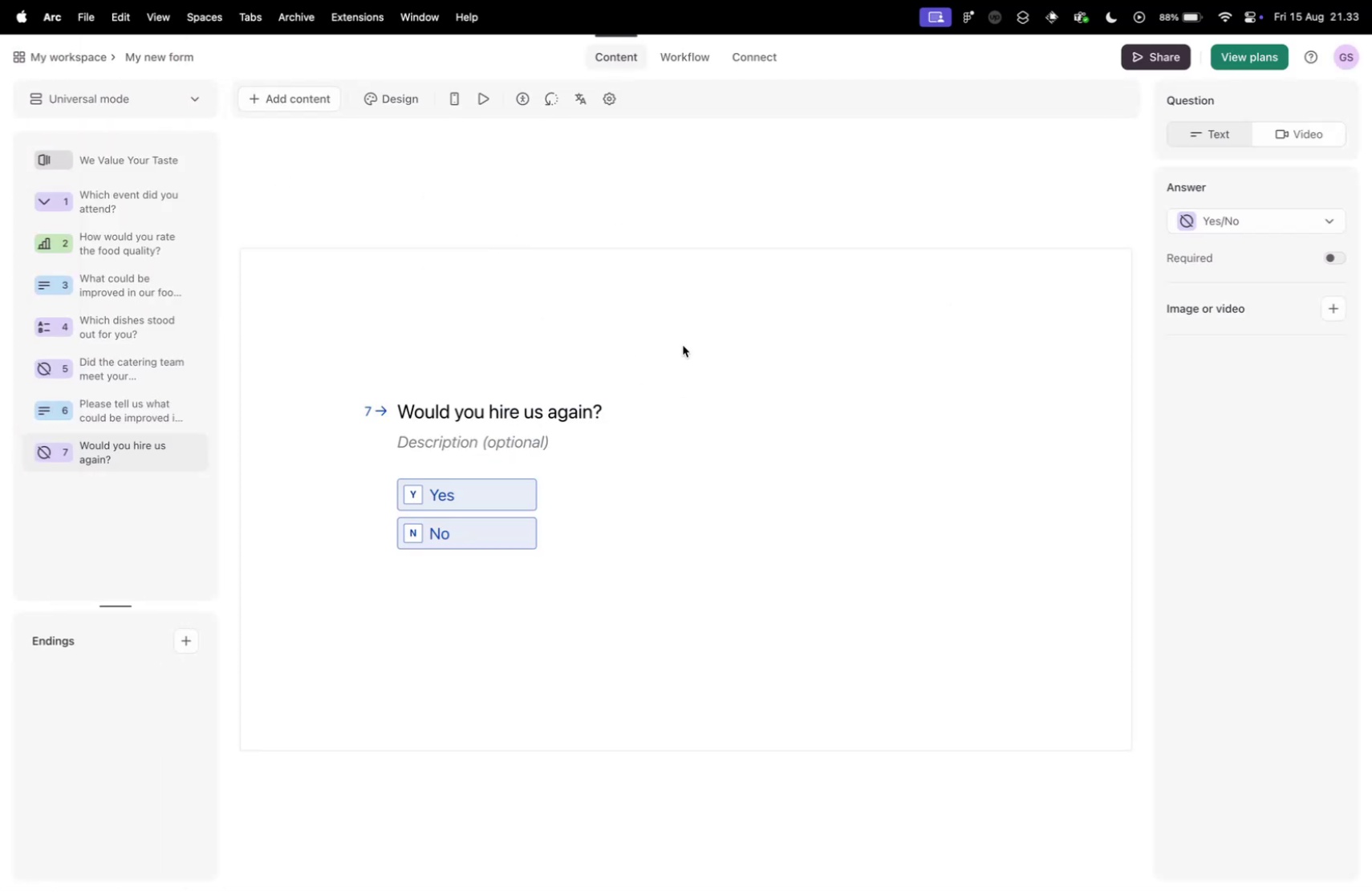 
left_click([547, 243])
 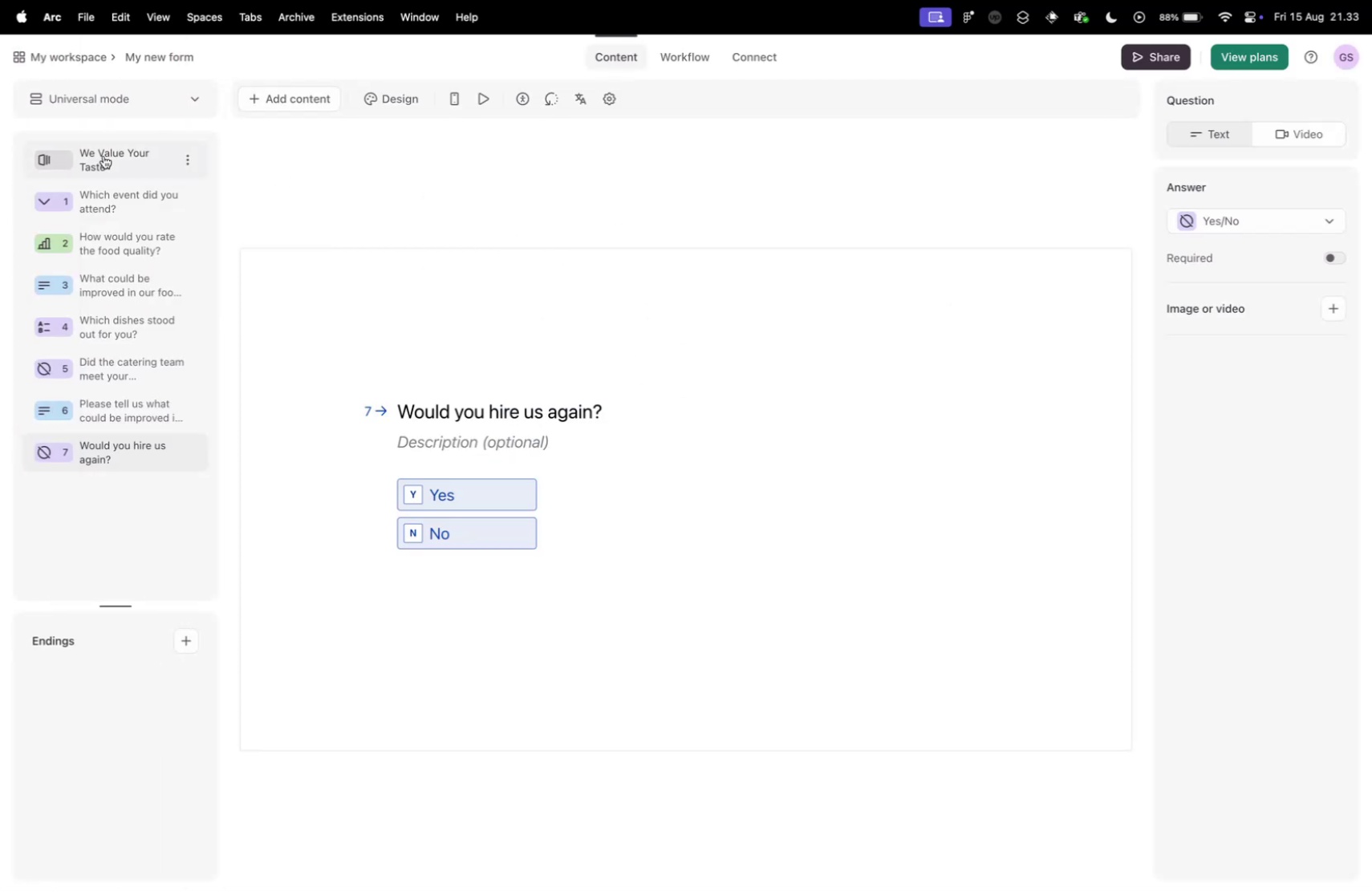 
left_click([104, 156])
 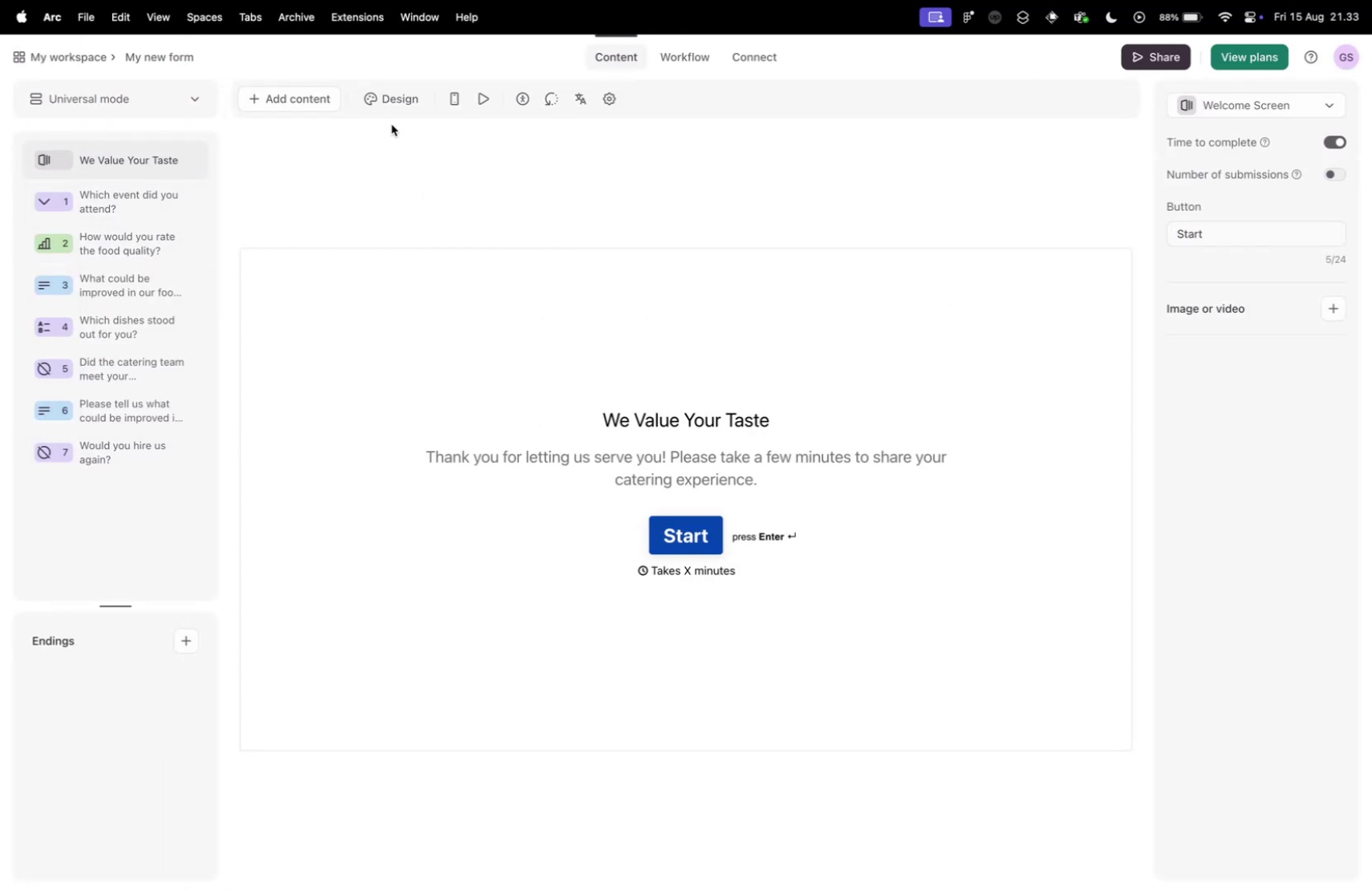 
left_click([696, 60])
 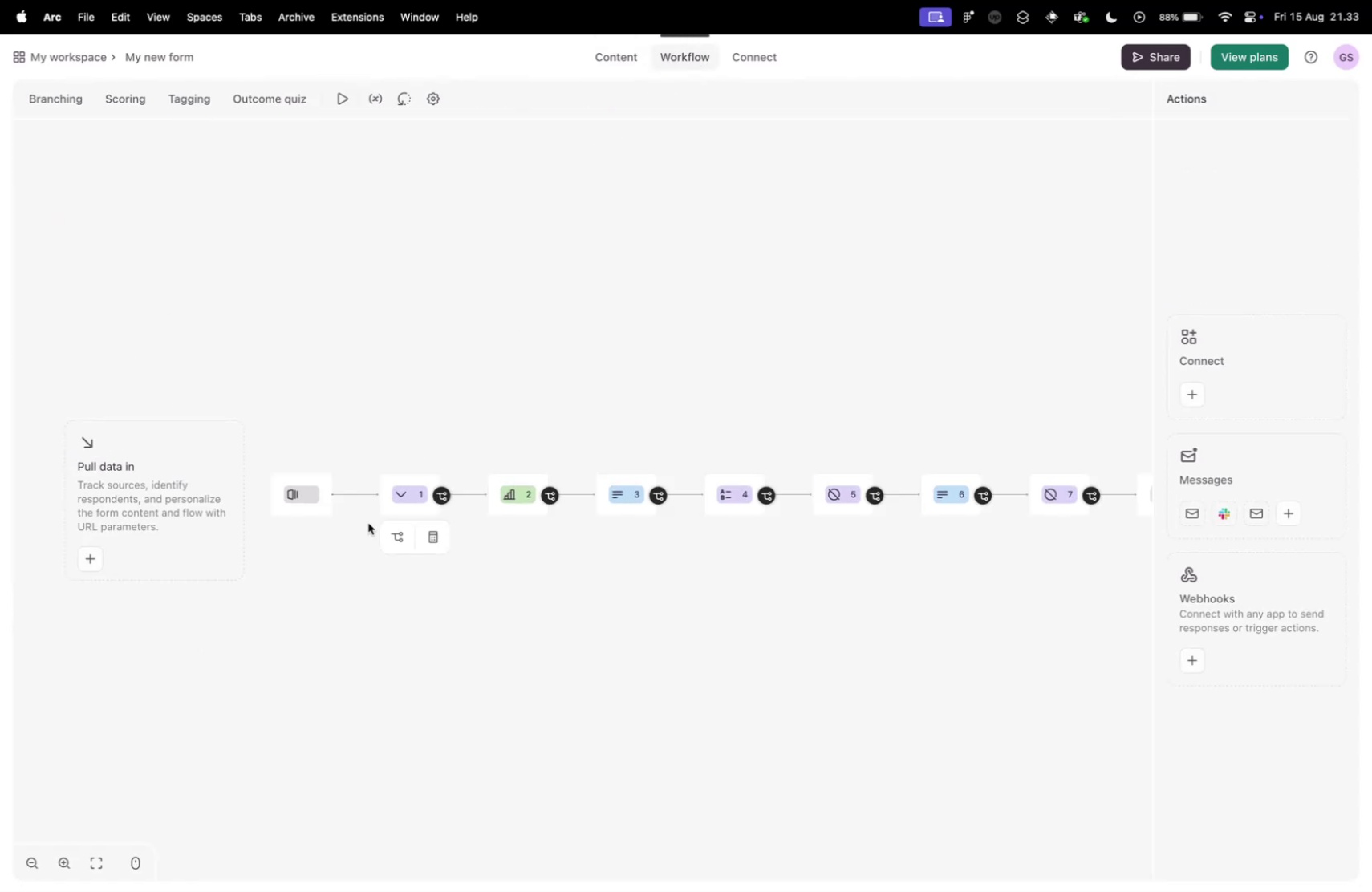 
key(Meta+CommandLeft)
 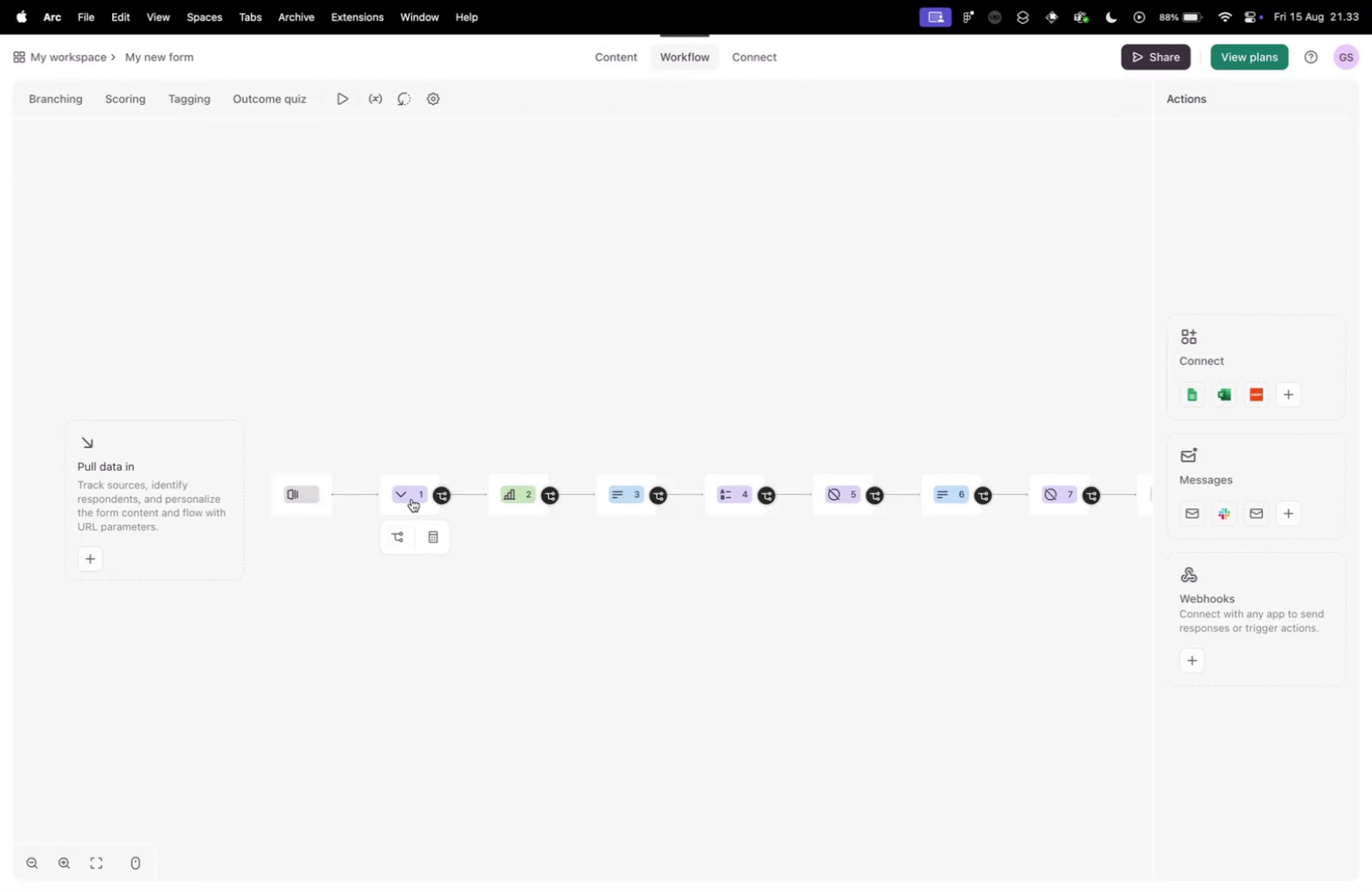 
mouse_move([425, 538])
 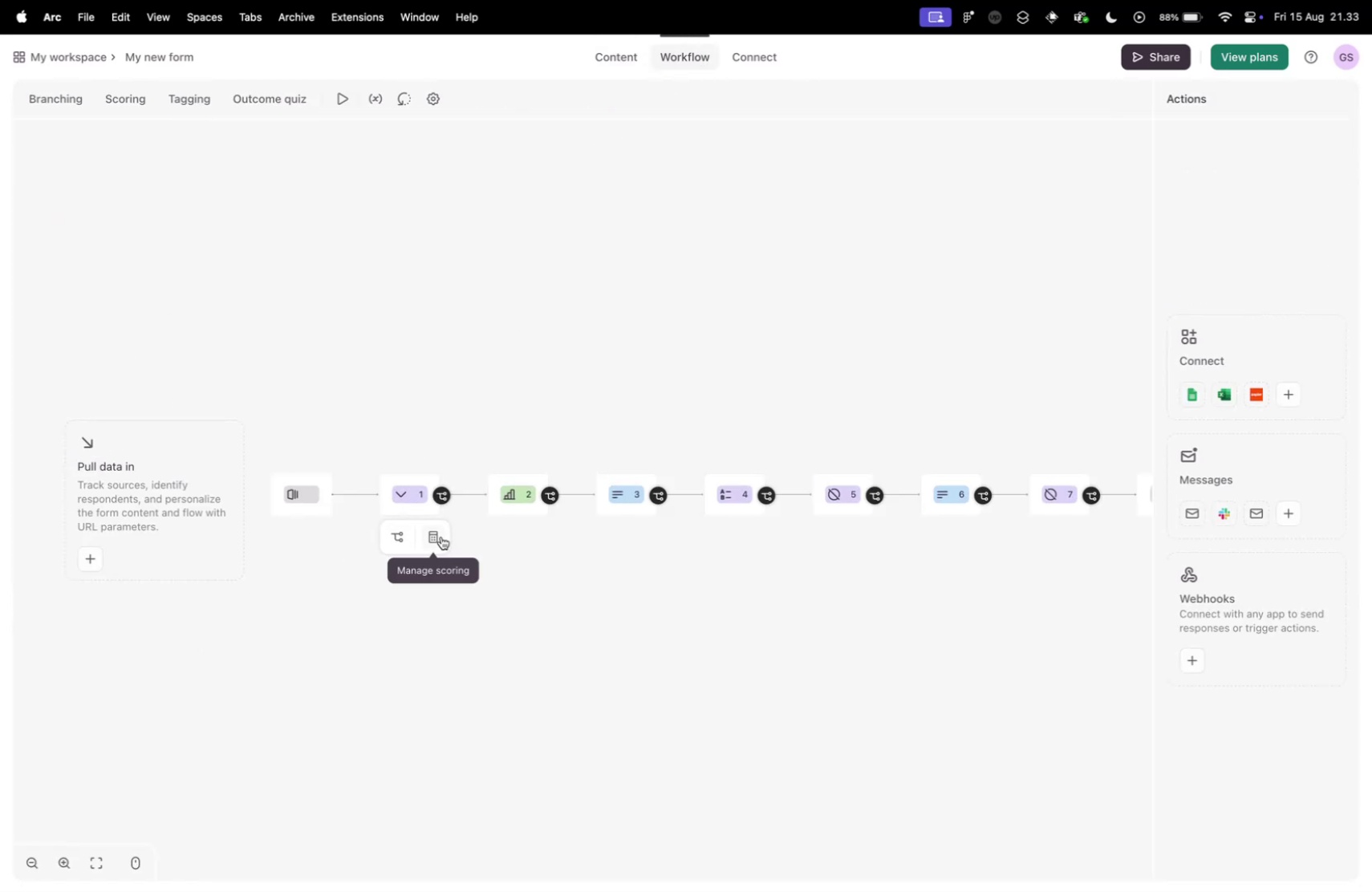 
mouse_move([424, 528])
 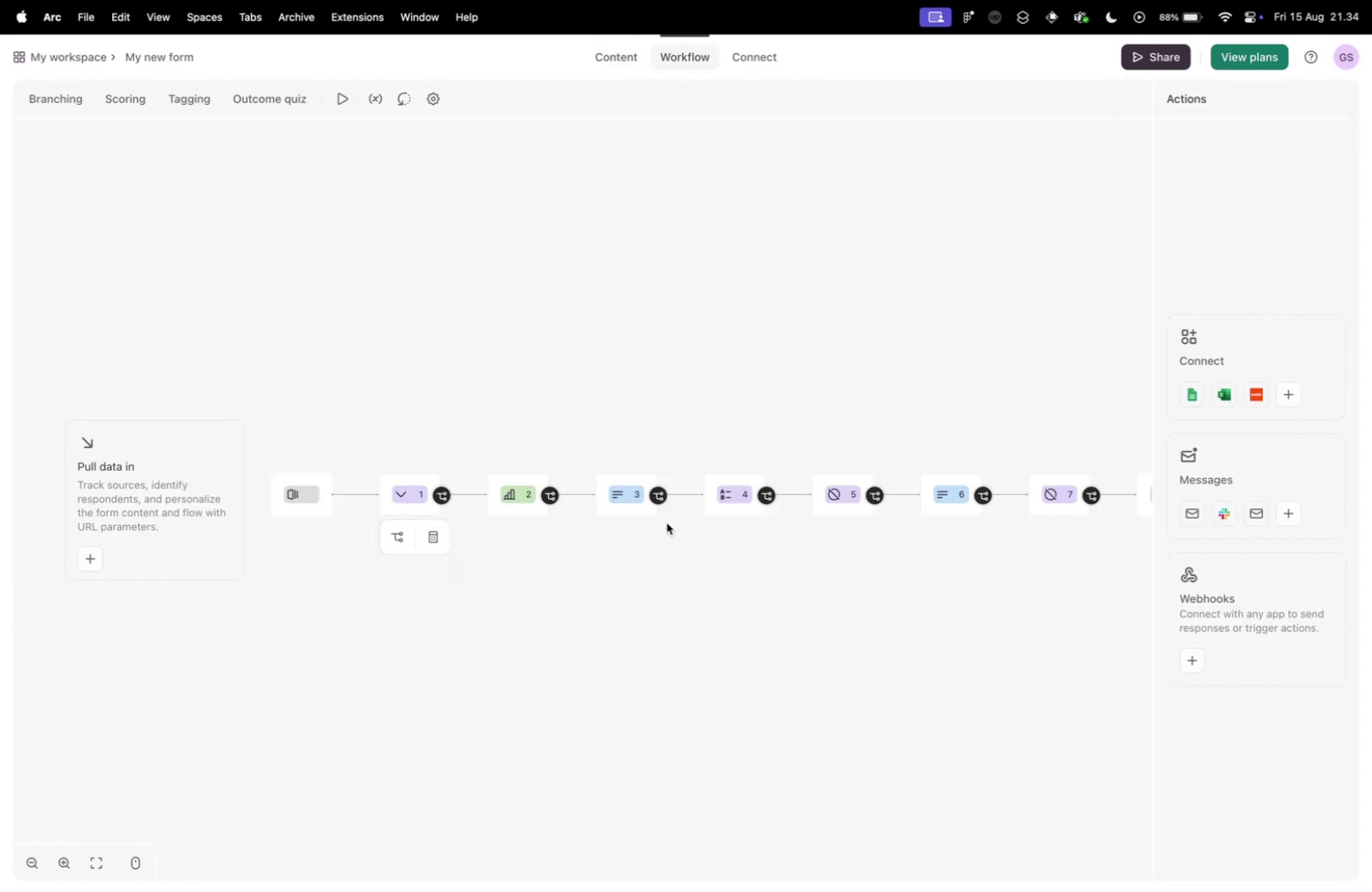 
key(Control+ControlLeft)
 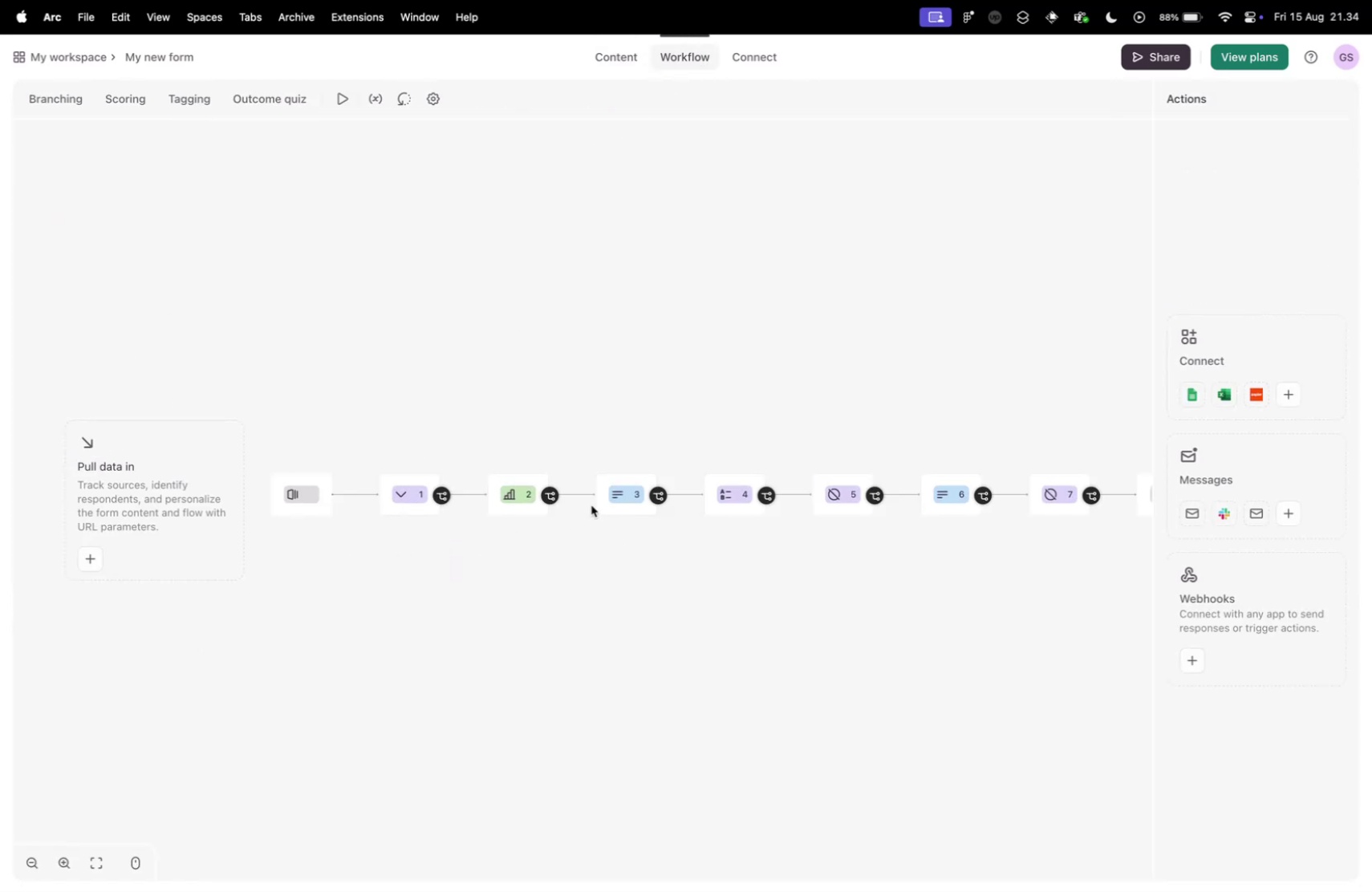 
key(Control+Tab)
 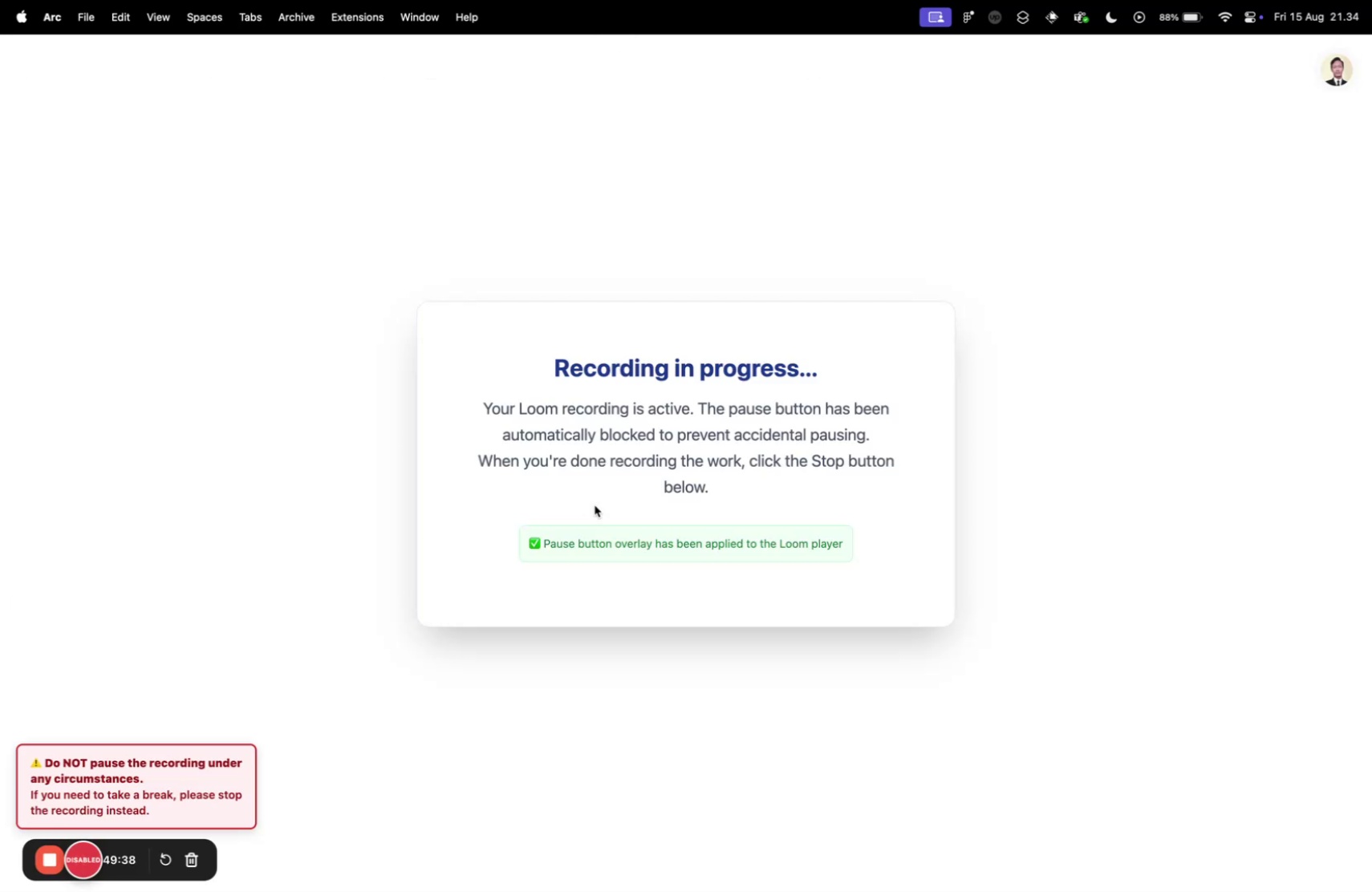 
key(Control+ControlLeft)
 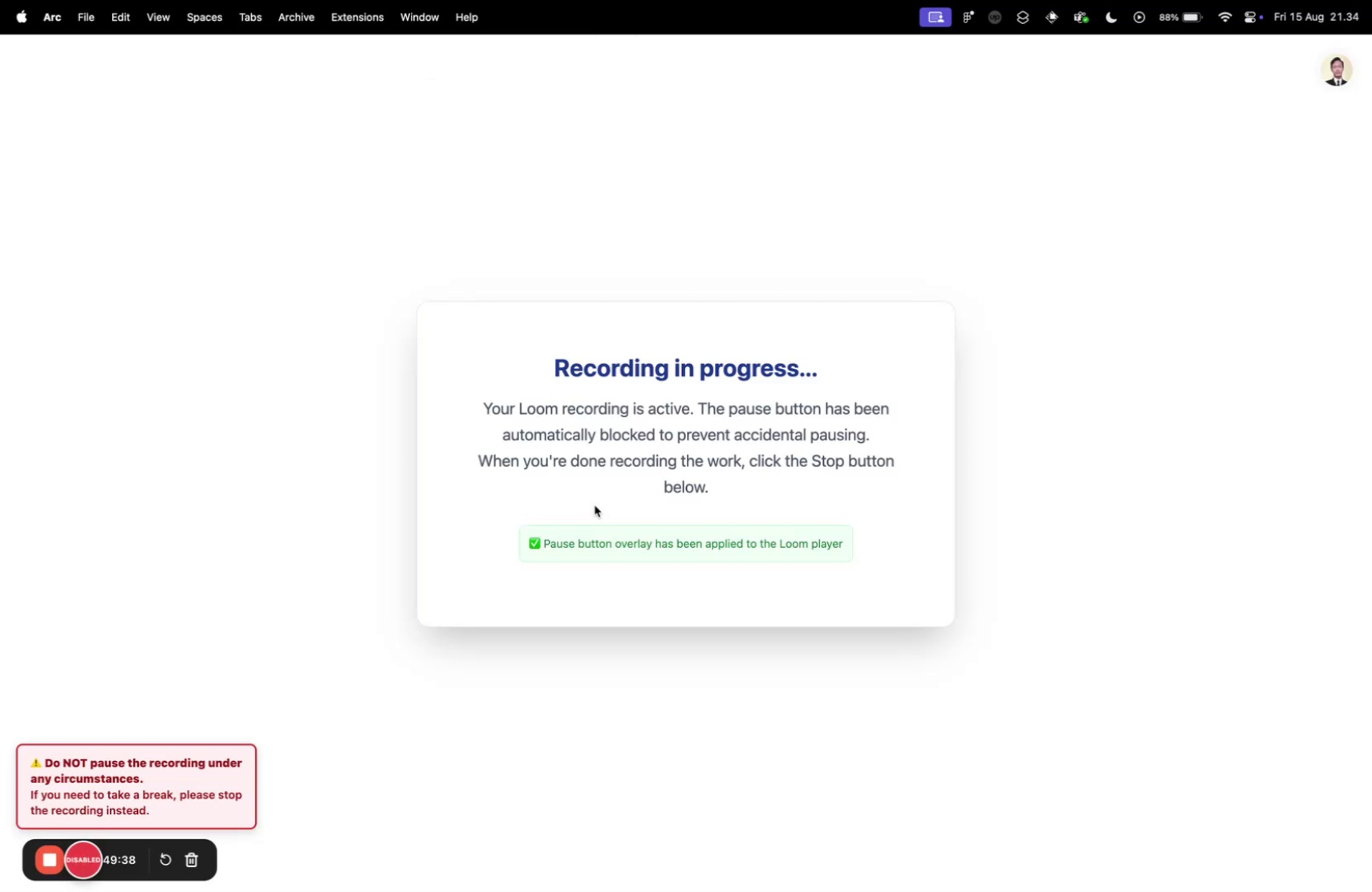 
key(Control+Tab)
 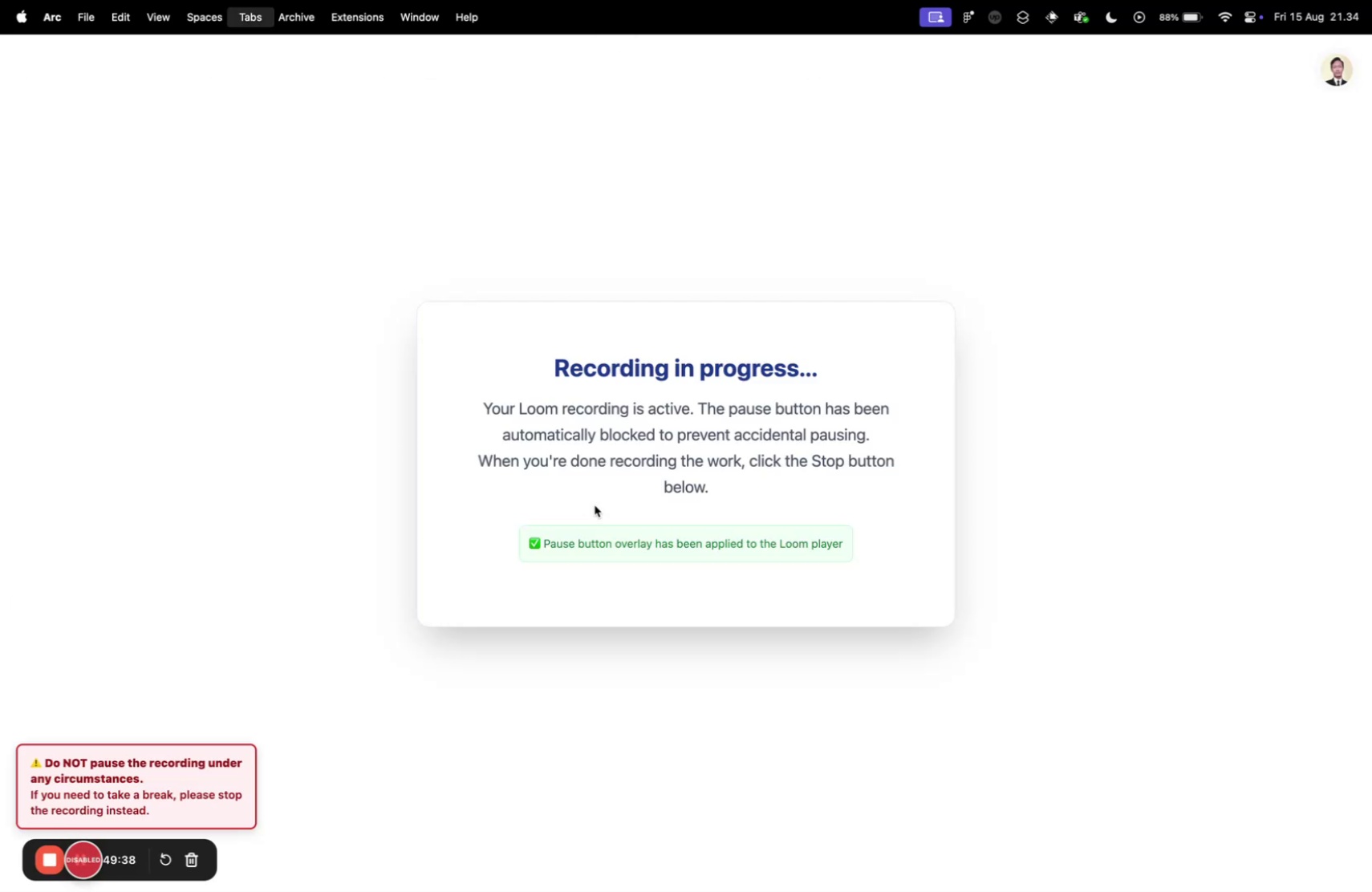 
key(Control+Tab)
 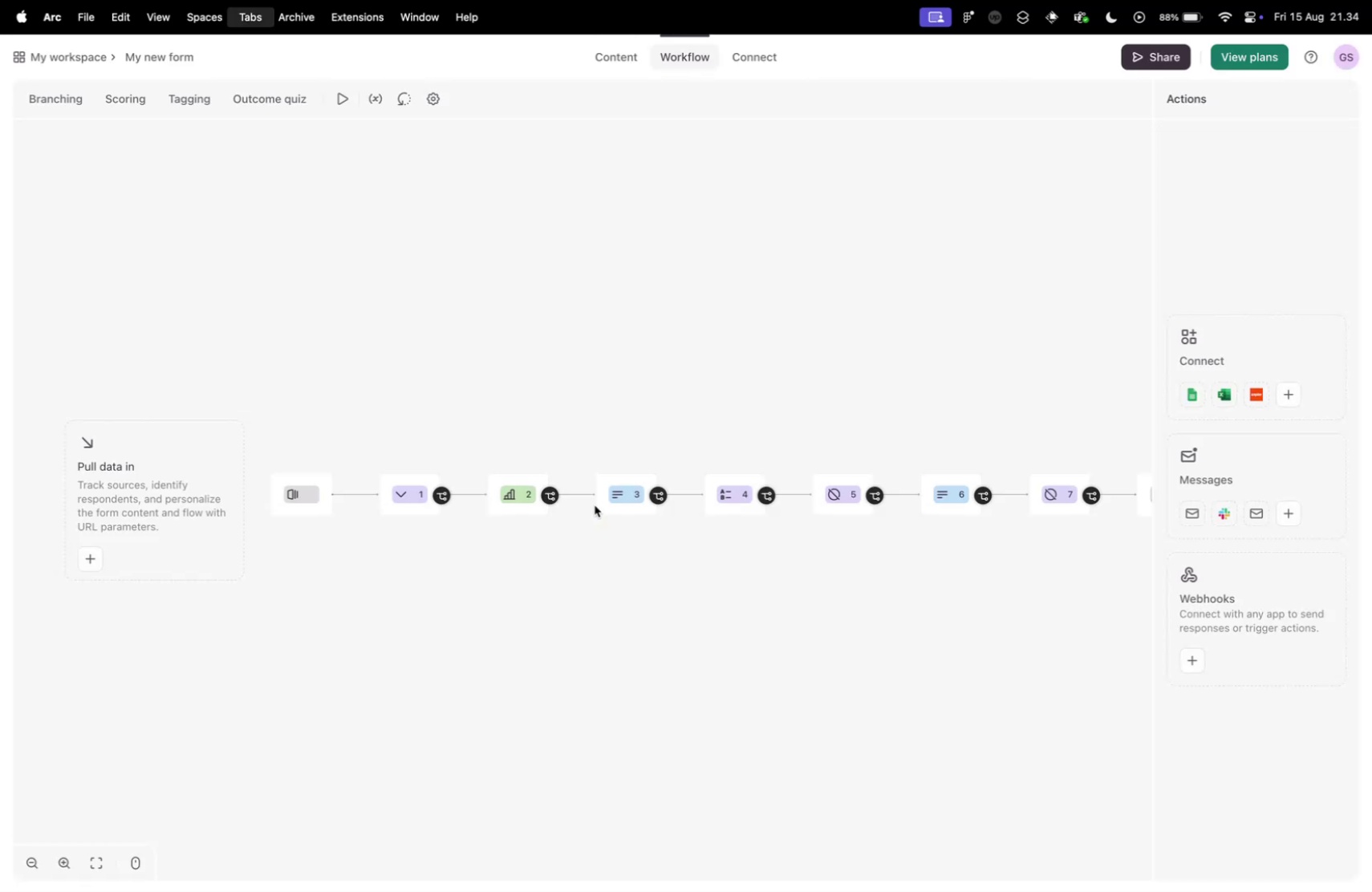 
key(Control+Tab)
 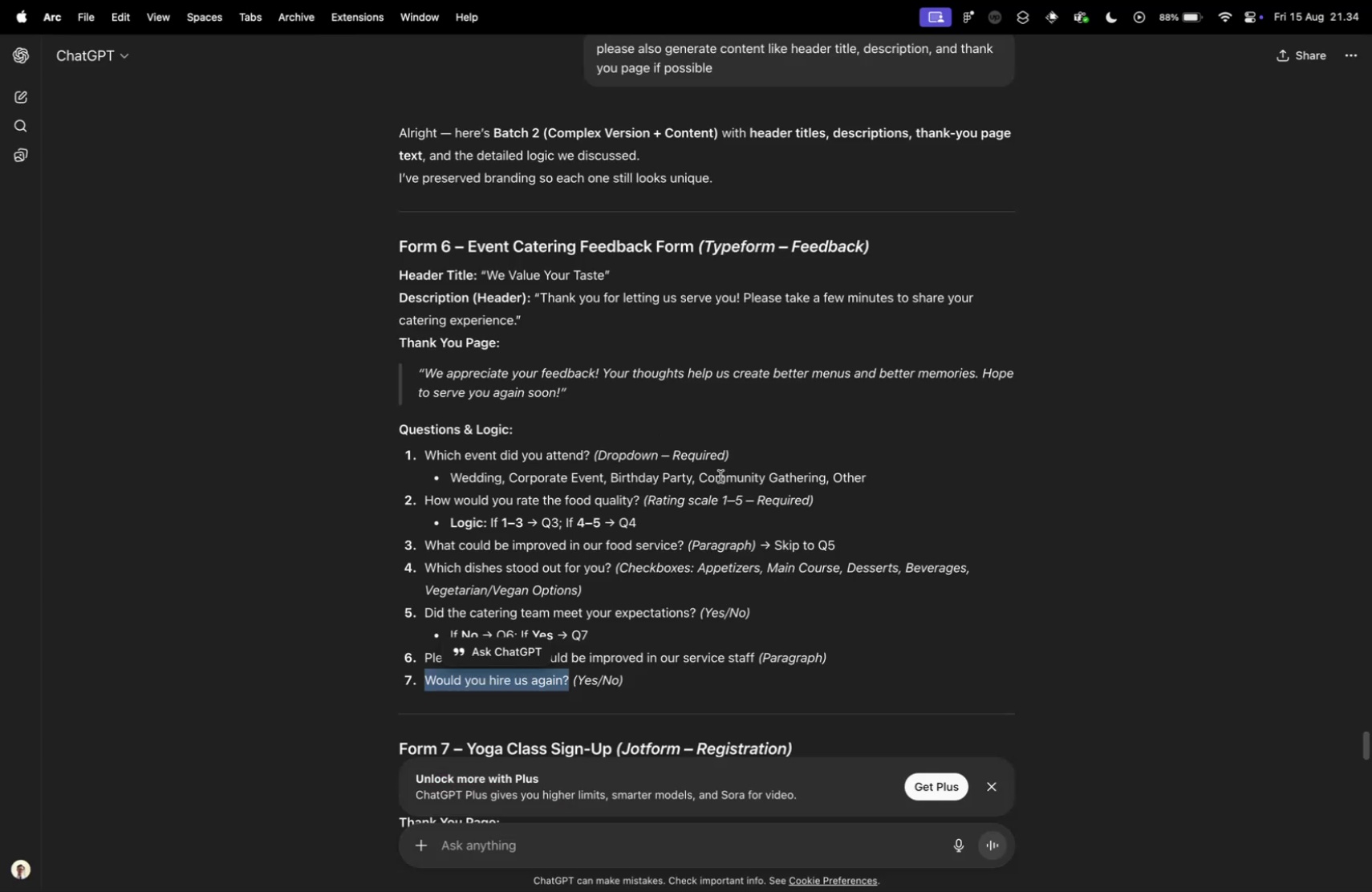 
wait(13.04)
 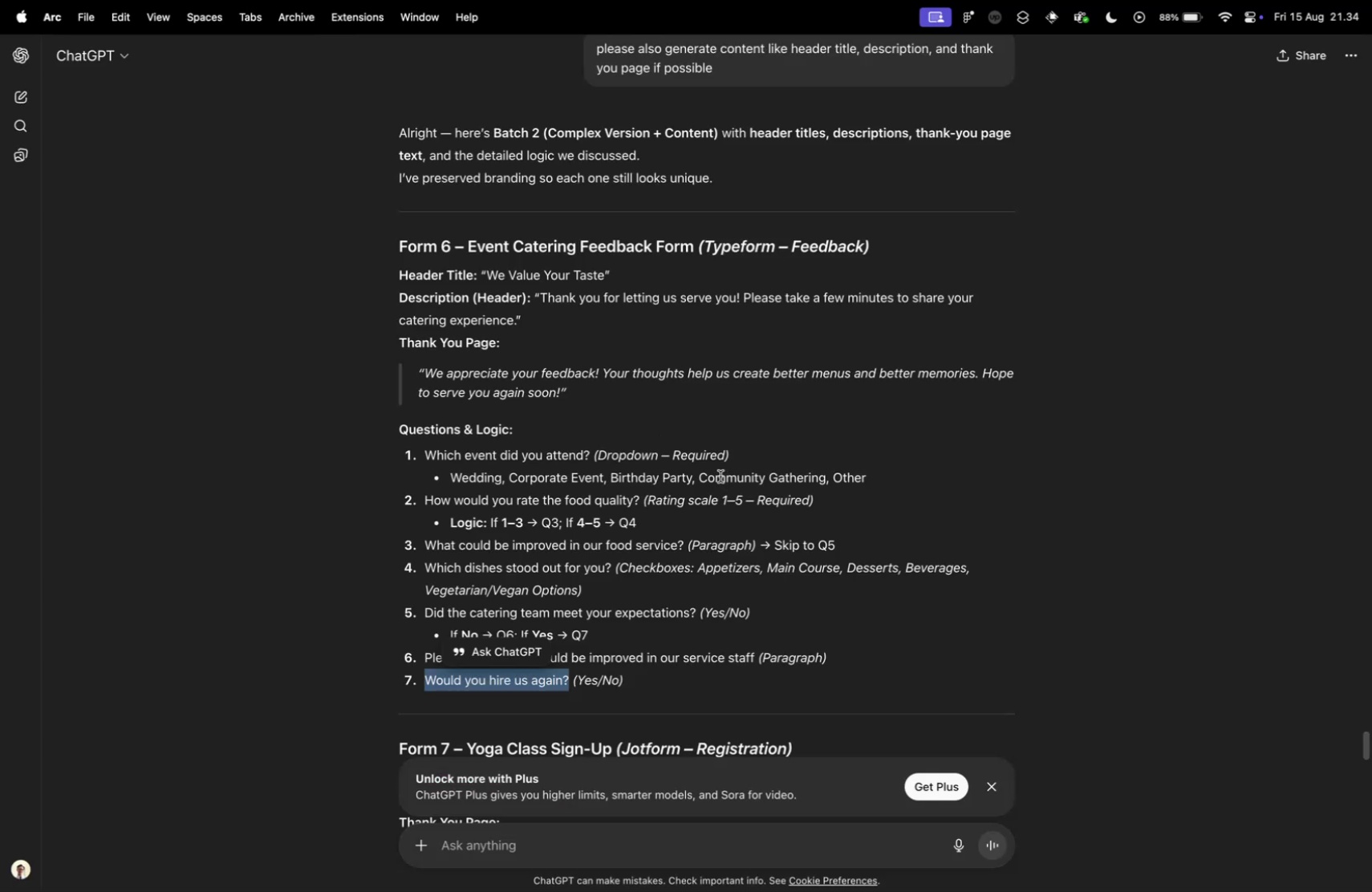 
scroll: coordinate [487, 508], scroll_direction: down, amount: 5.0
 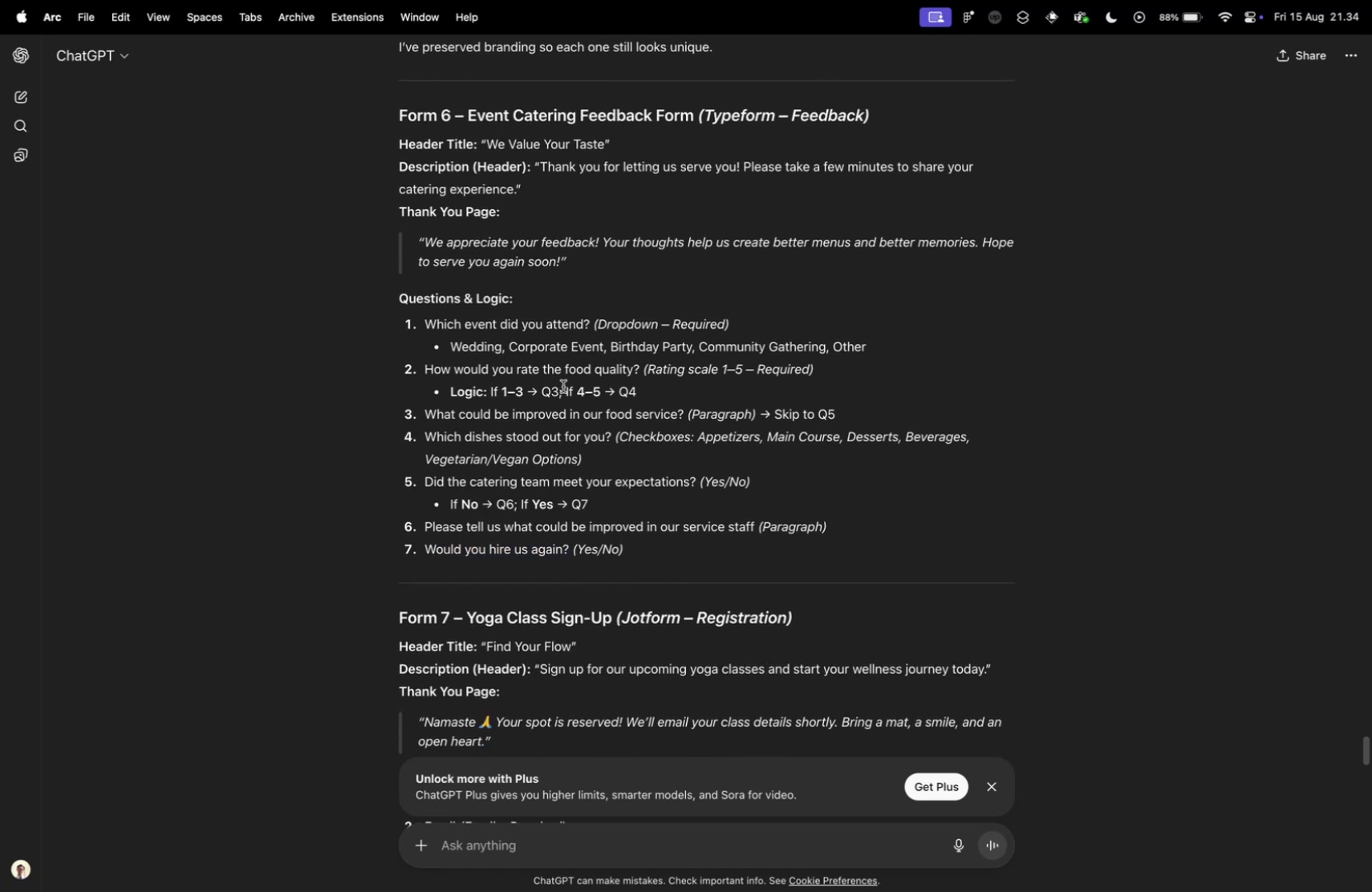 
wait(9.5)
 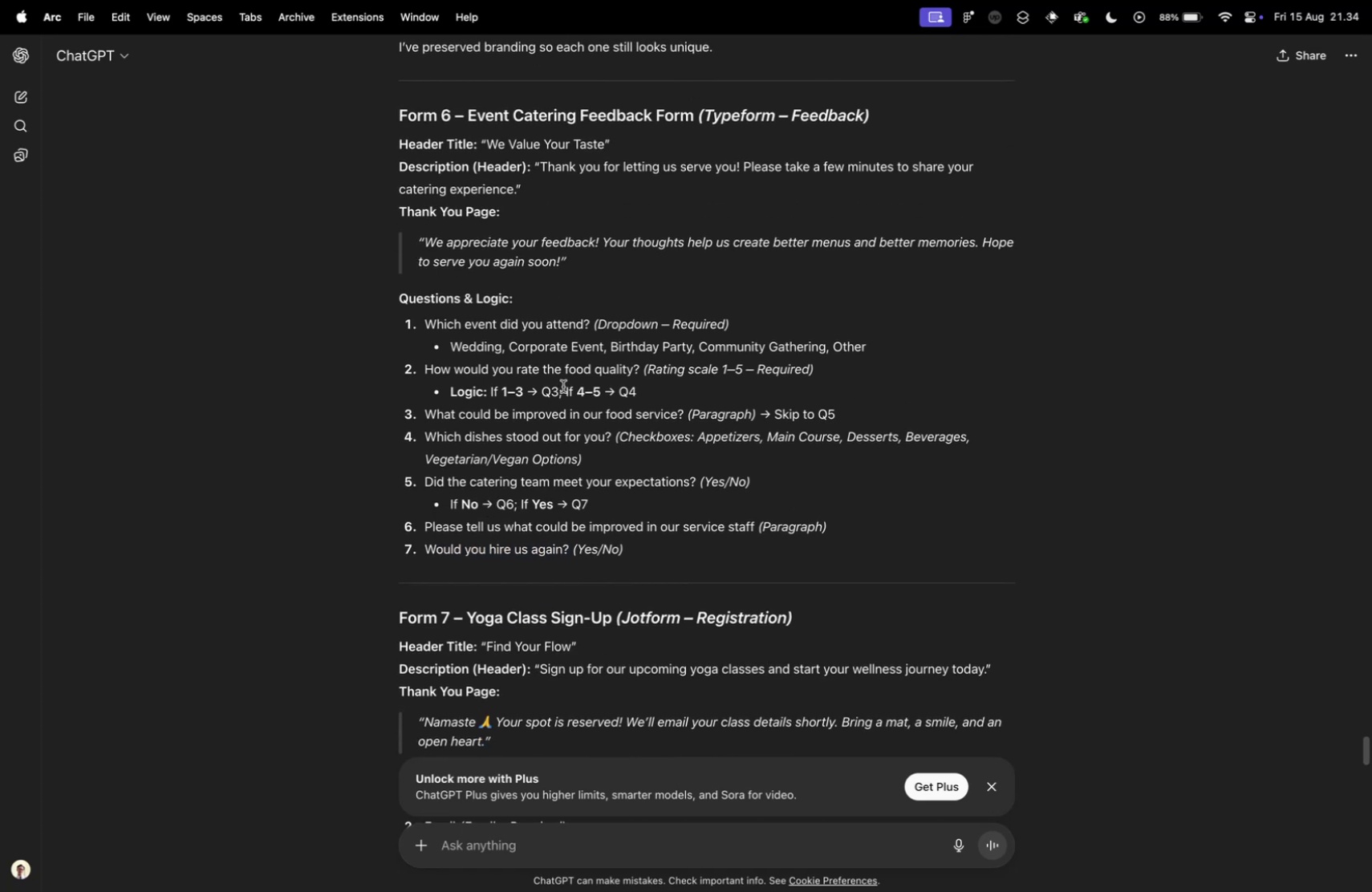 
scroll: coordinate [446, 480], scroll_direction: none, amount: 0.0
 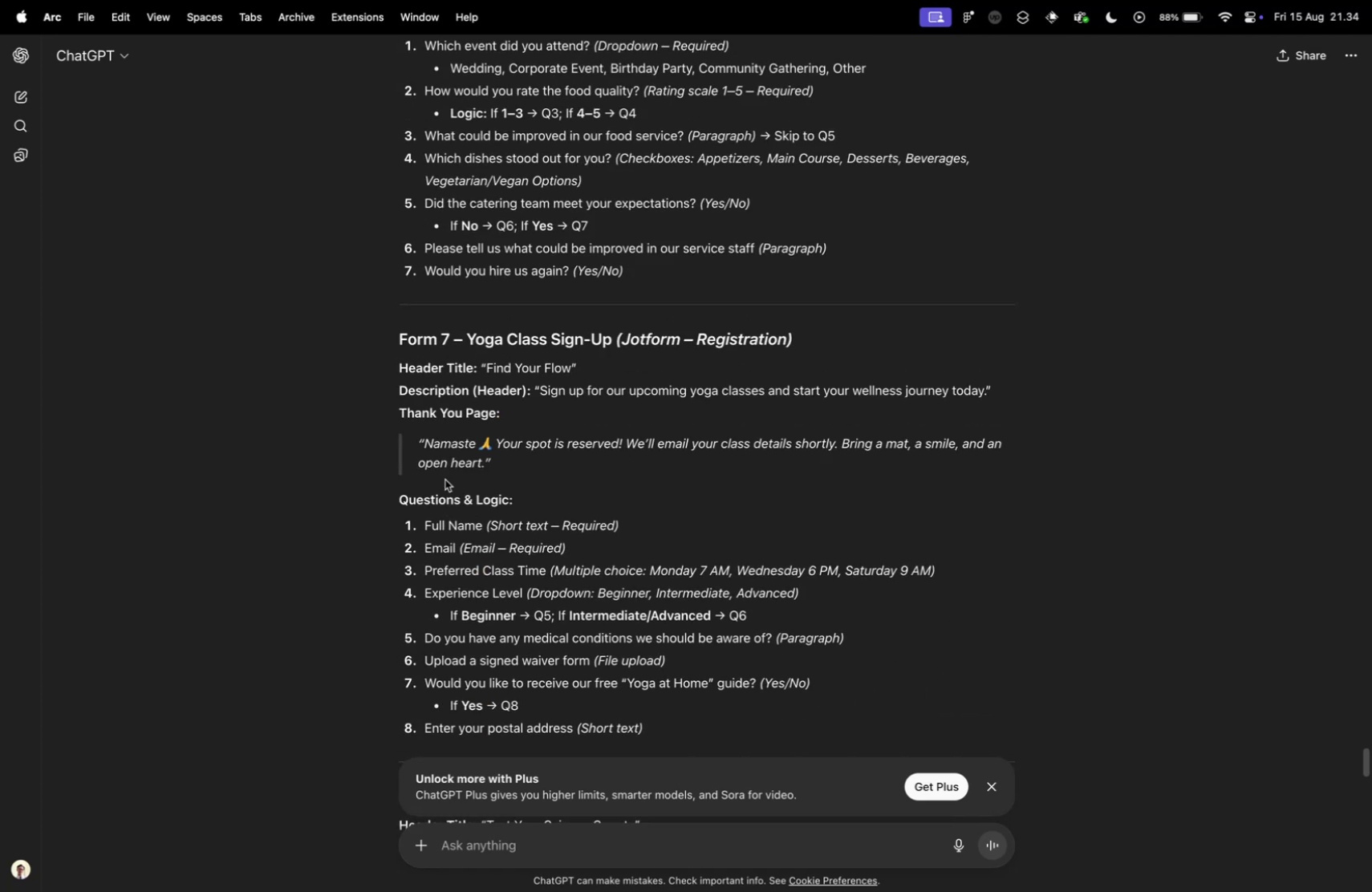 
key(Control+ControlLeft)
 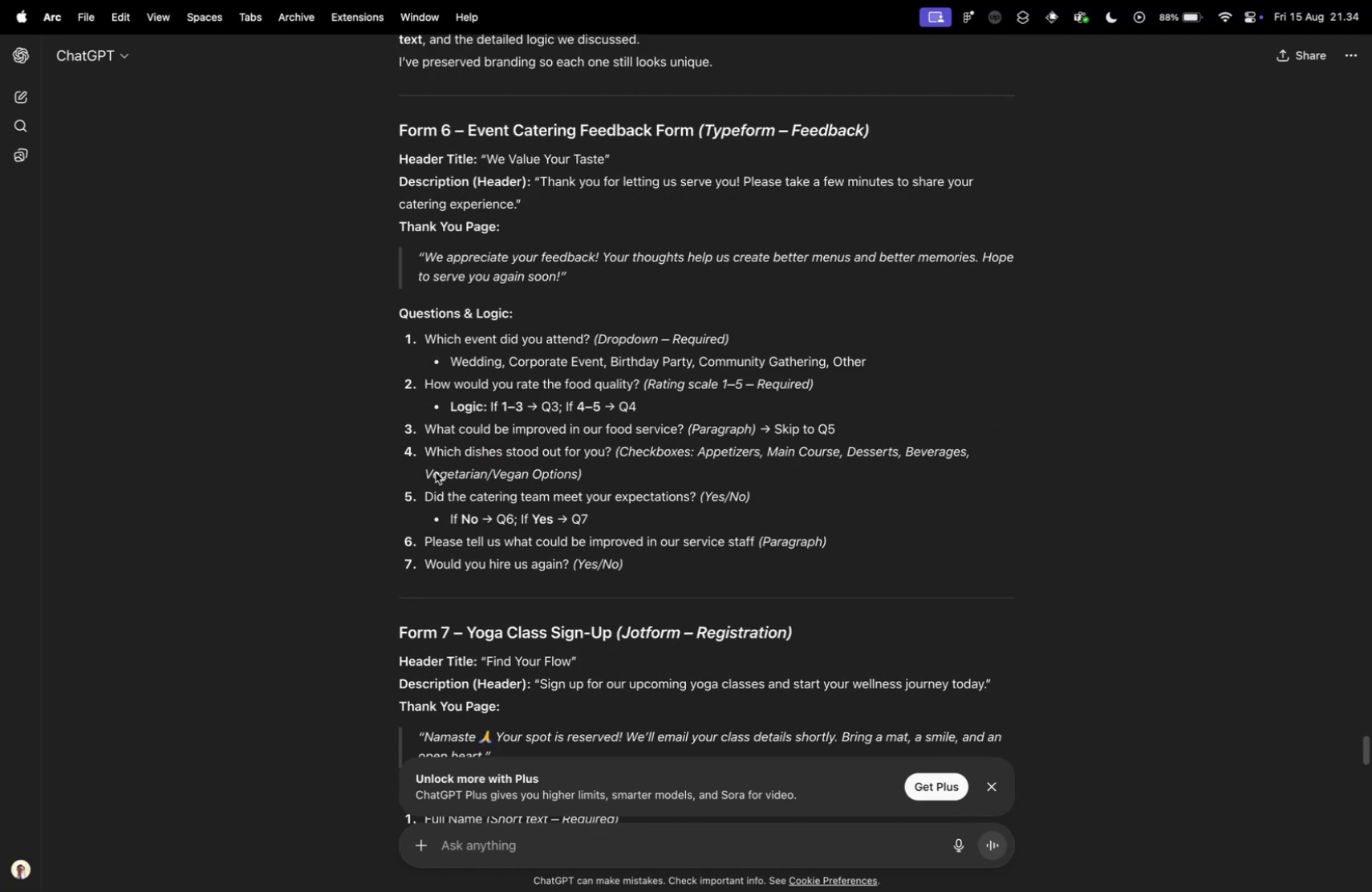 
key(Control+Tab)
 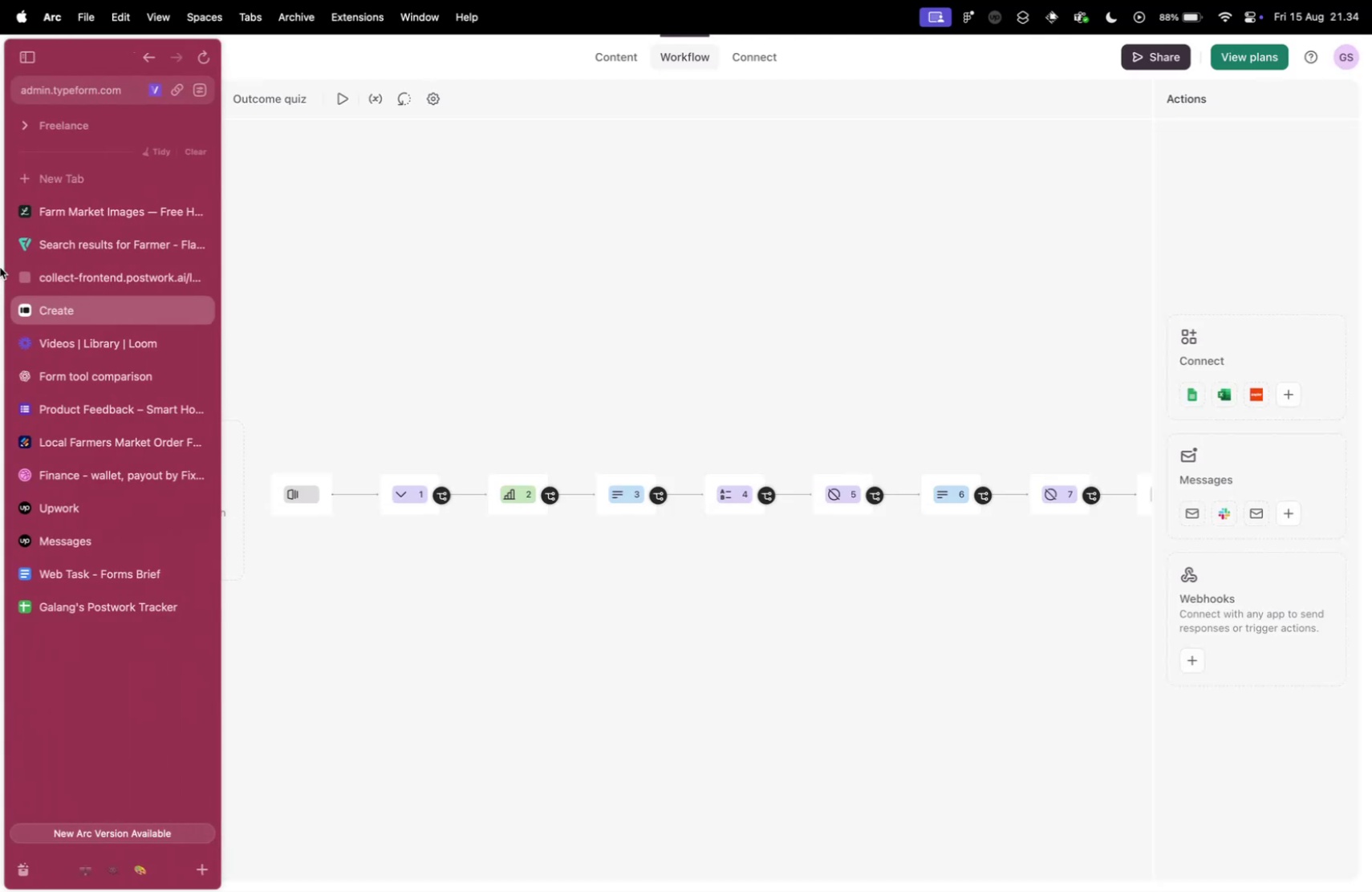 
left_click([79, 276])
 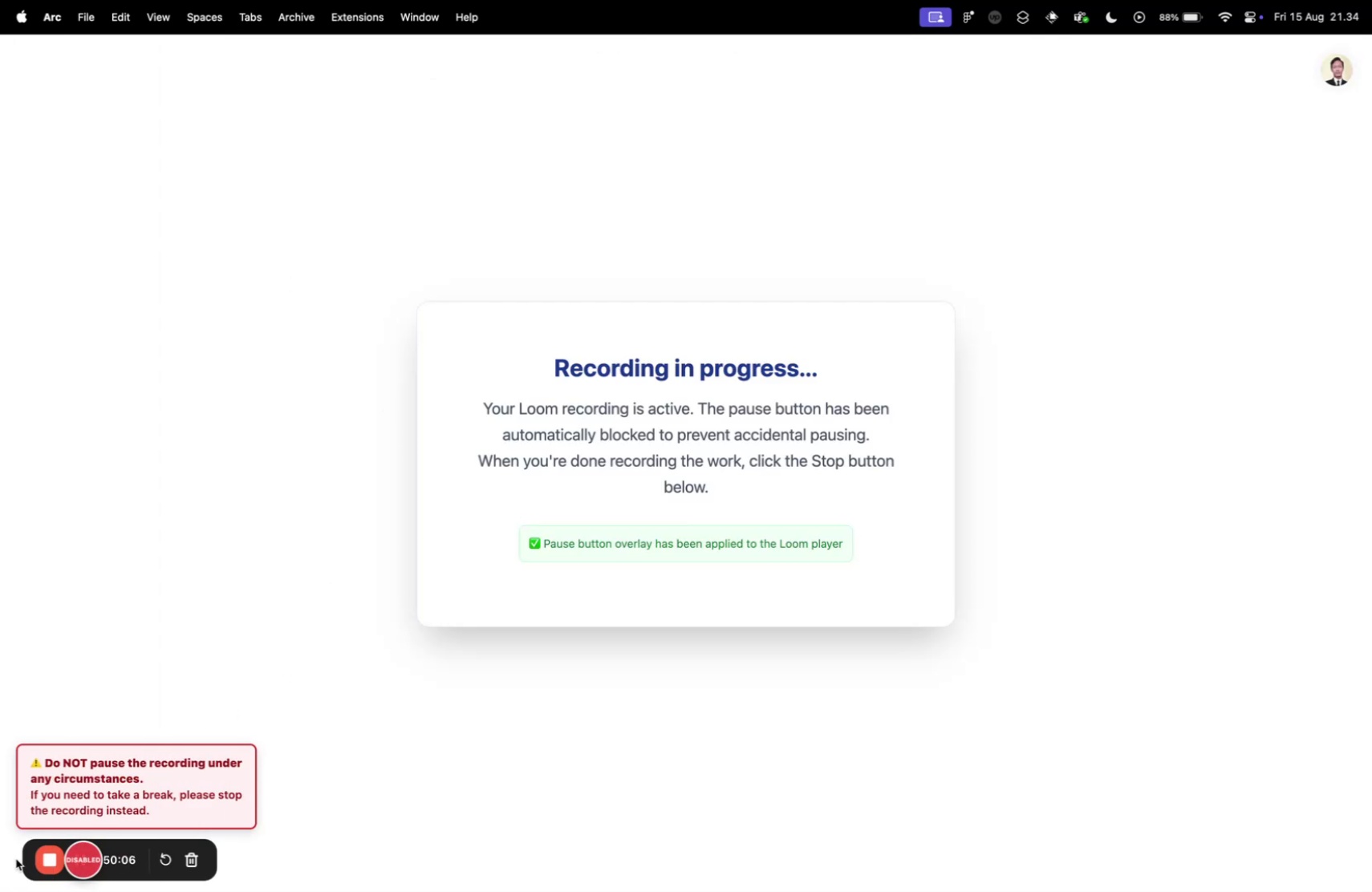 
hold_key(key=ControlLeft, duration=1.53)
 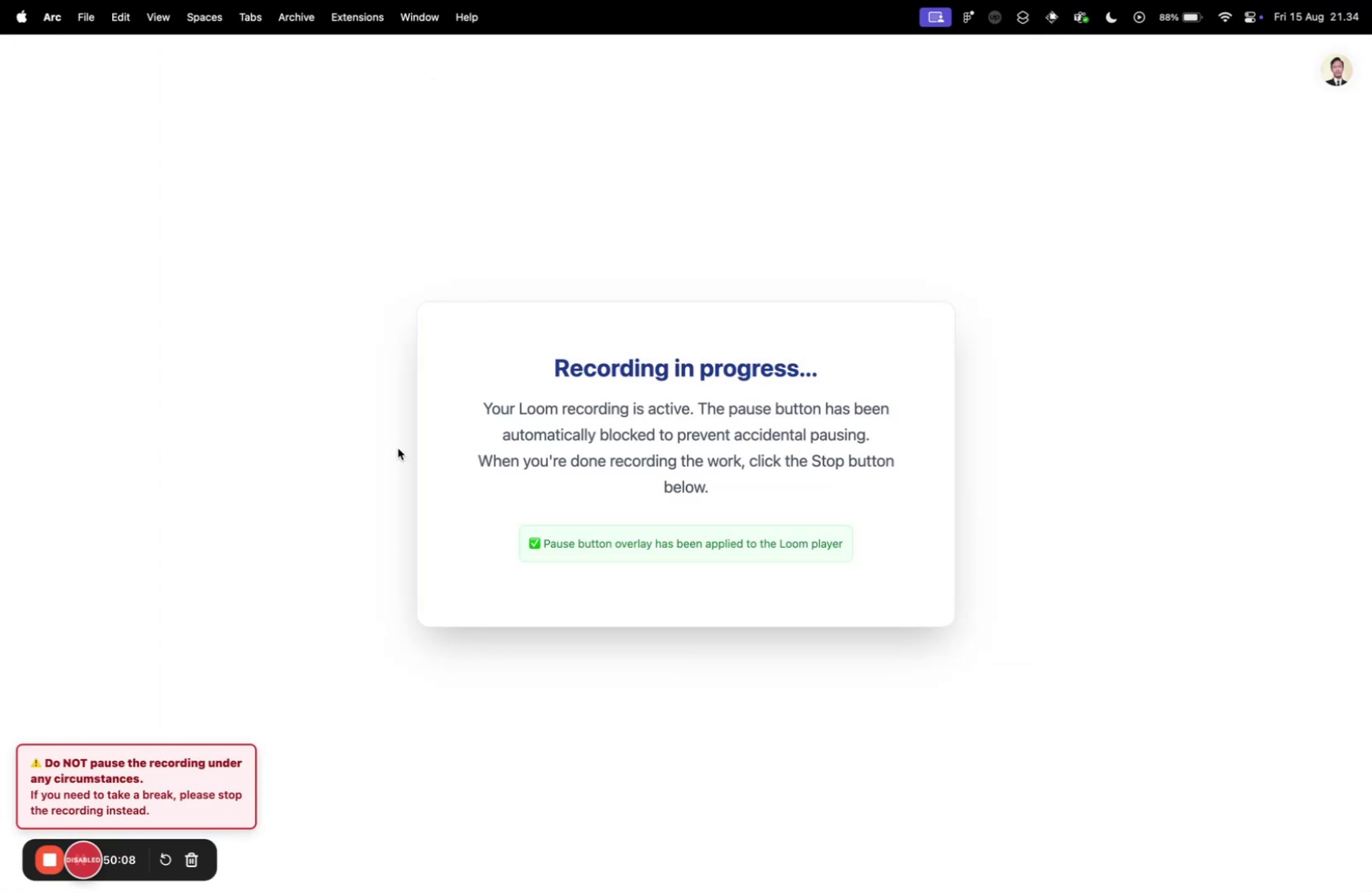 